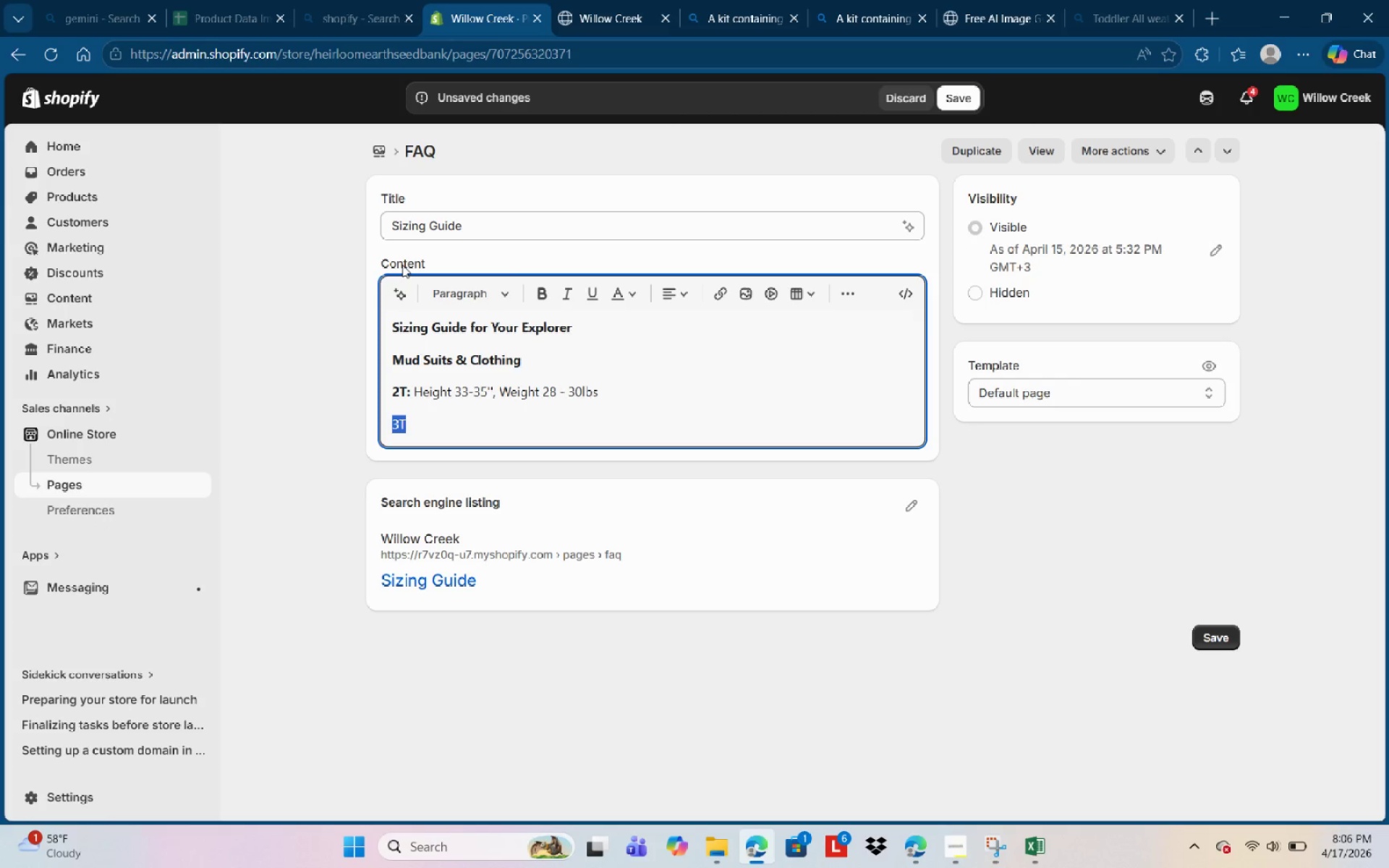 
key(Shift+ArrowLeft)
 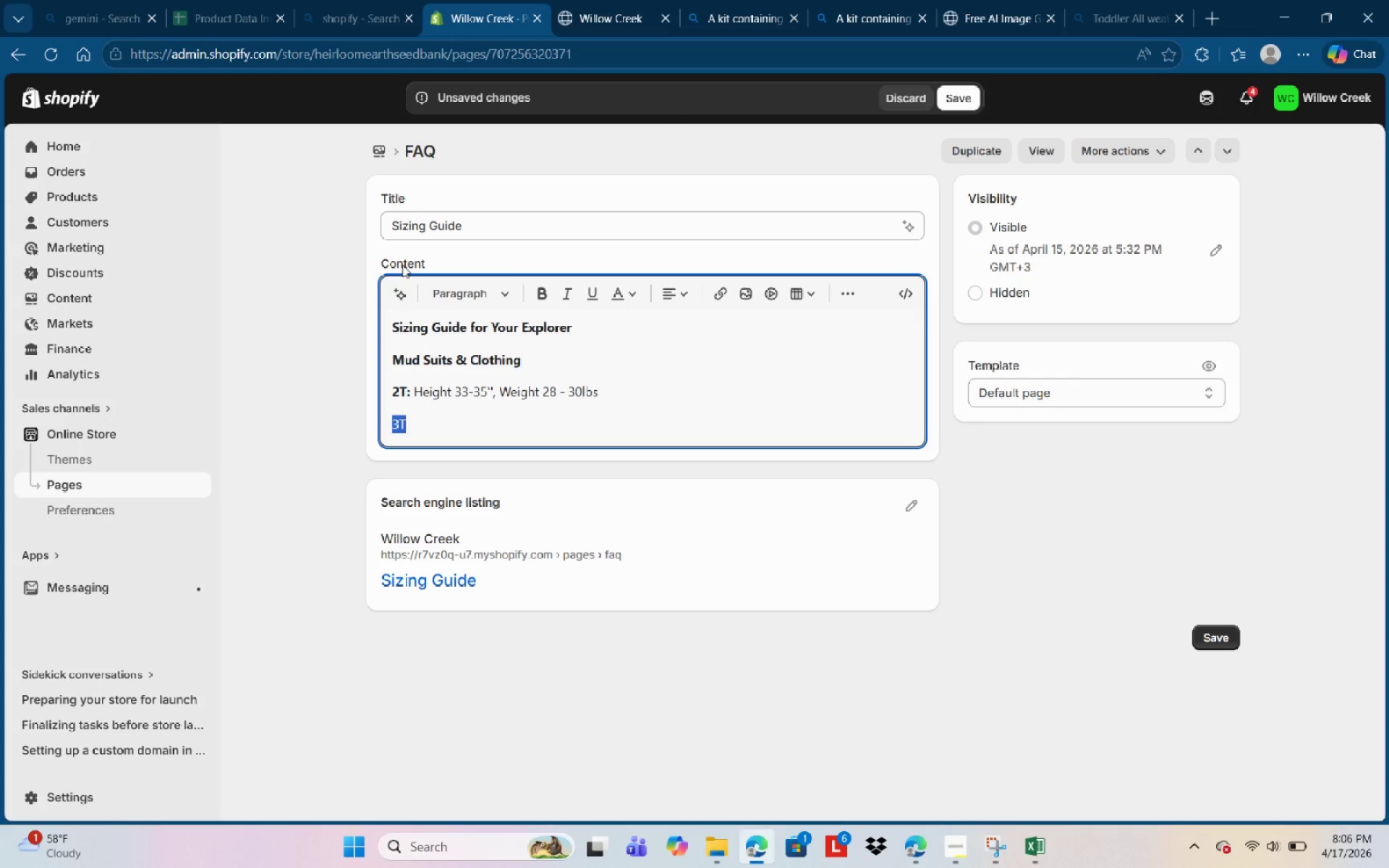 
key(Control+B)
 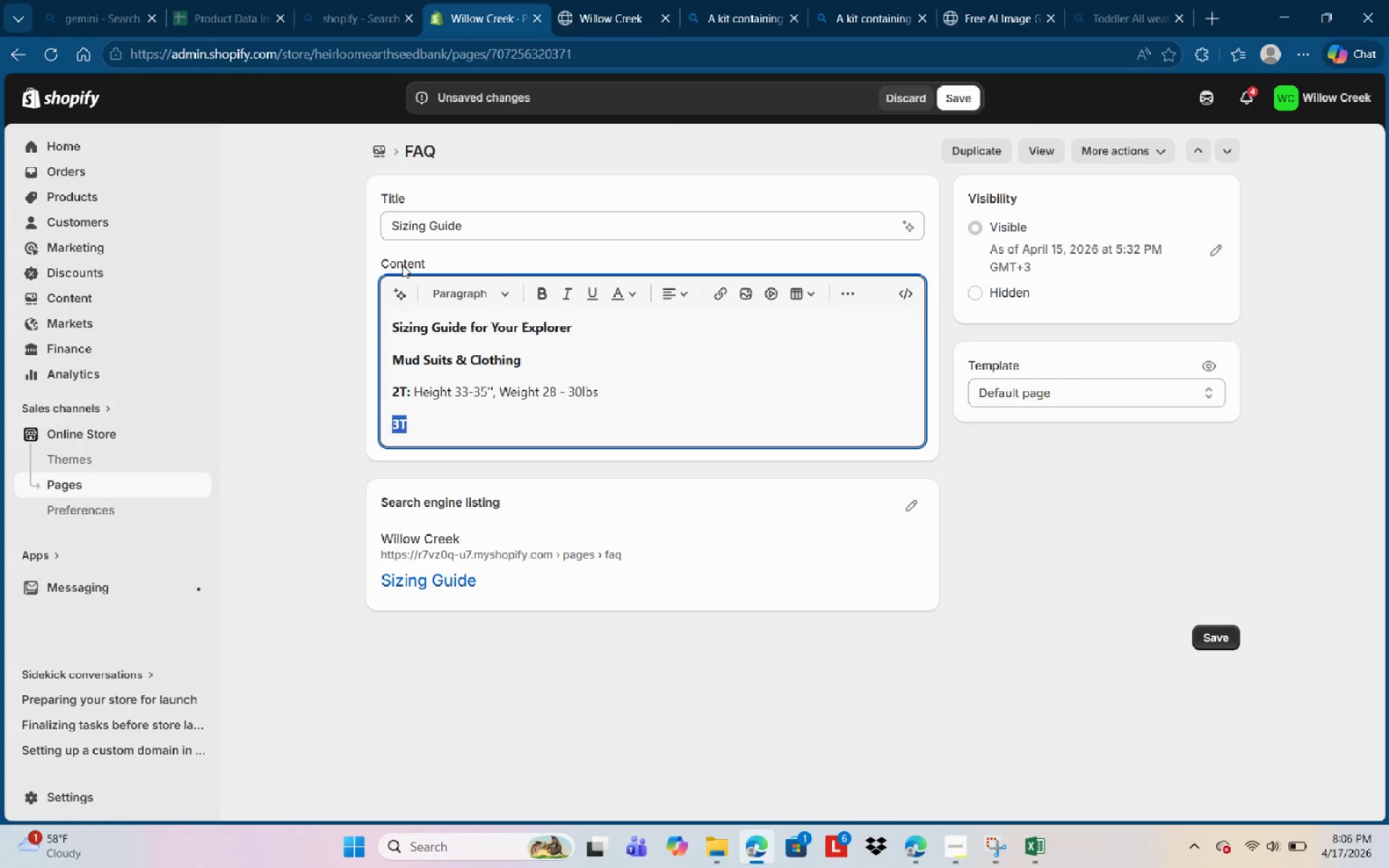 
key(ArrowRight)
 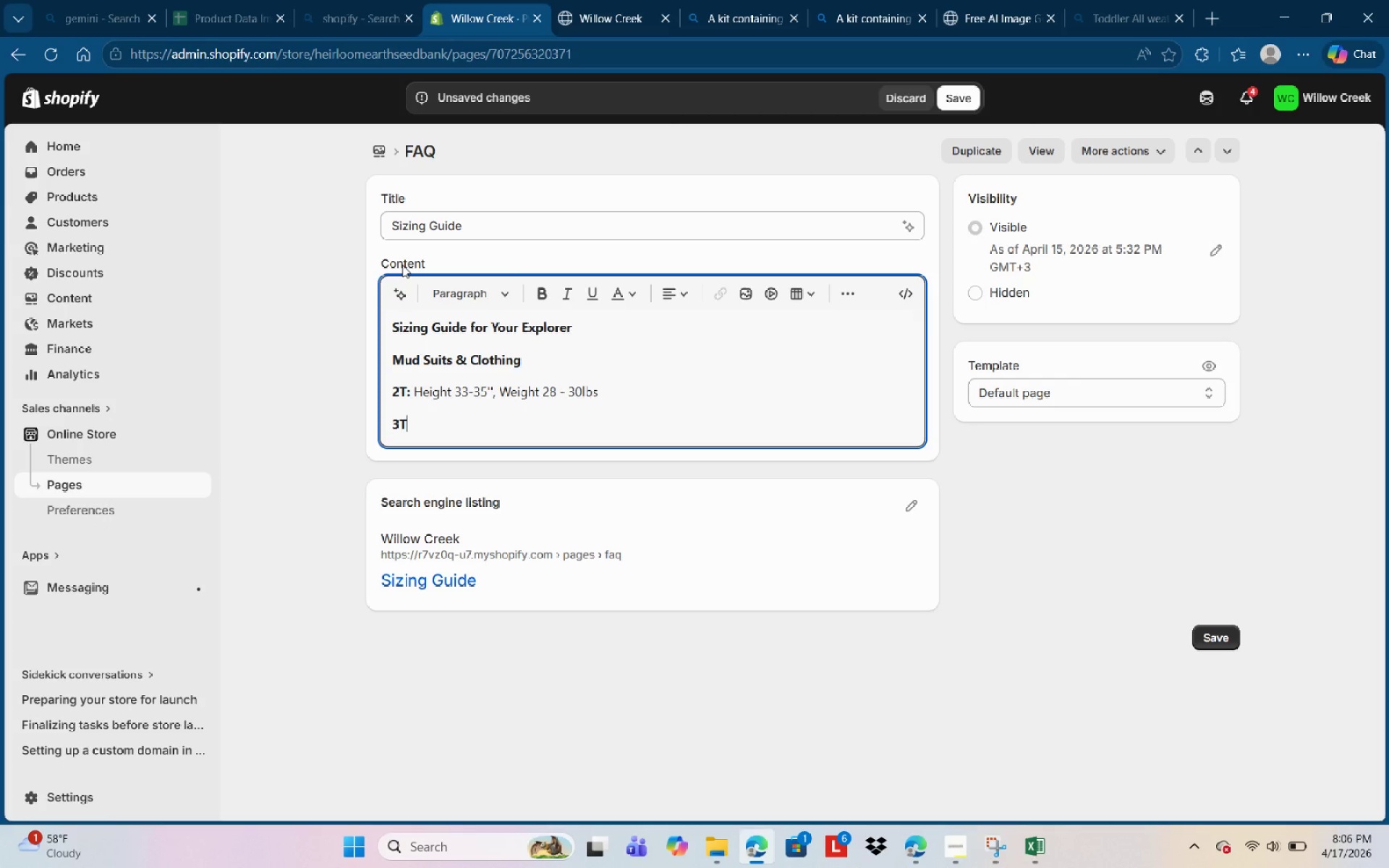 
key(Shift+Semicolon)
 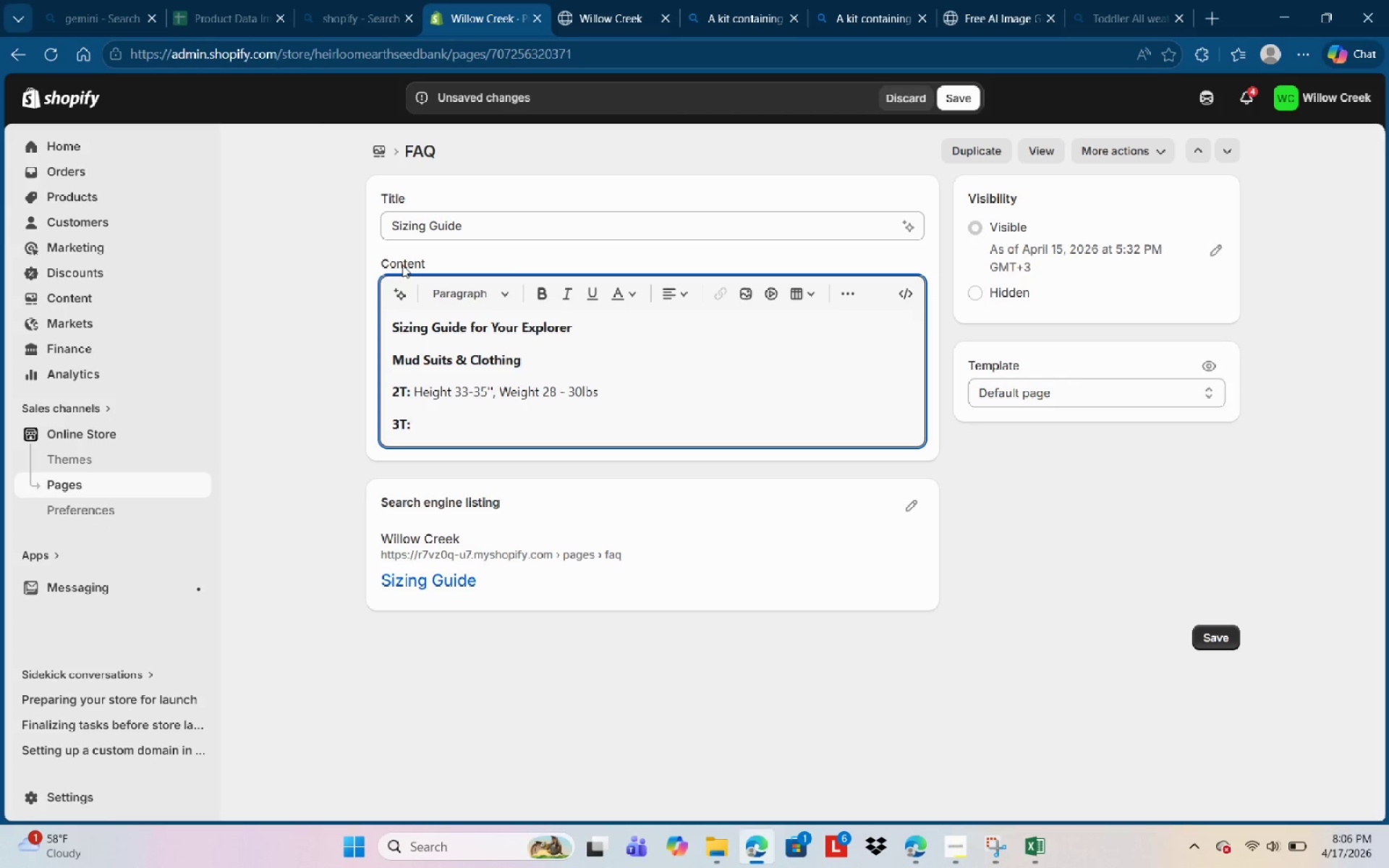 
key(Space)
 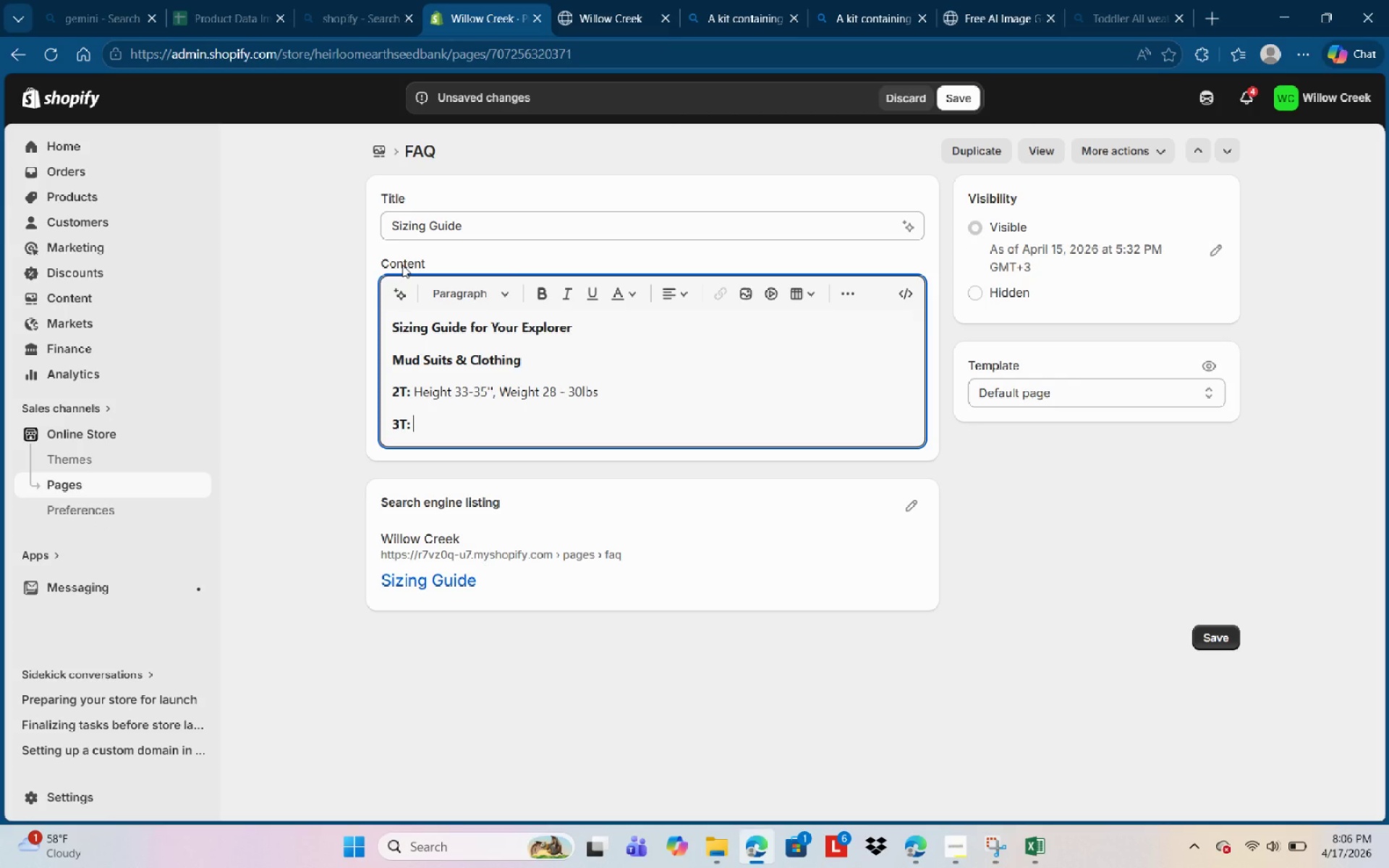 
key(Control+B)
 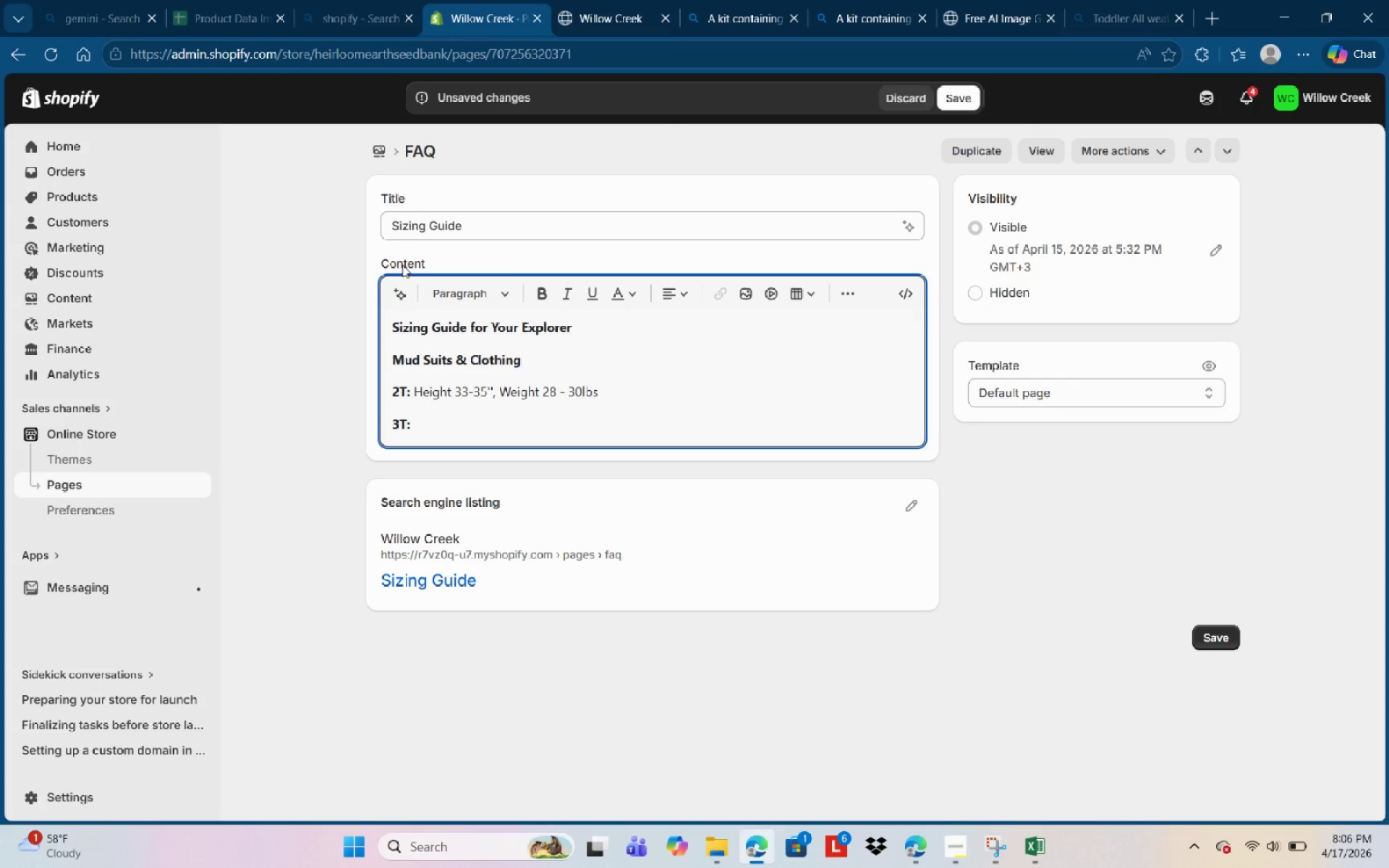 
type(ju)
key(Backspace)
key(Backspace)
type(Height )
key(Backspace)
key(Backspace)
key(Backspace)
key(Backspace)
key(Backspace)
key(Backspace)
key(Backspace)
 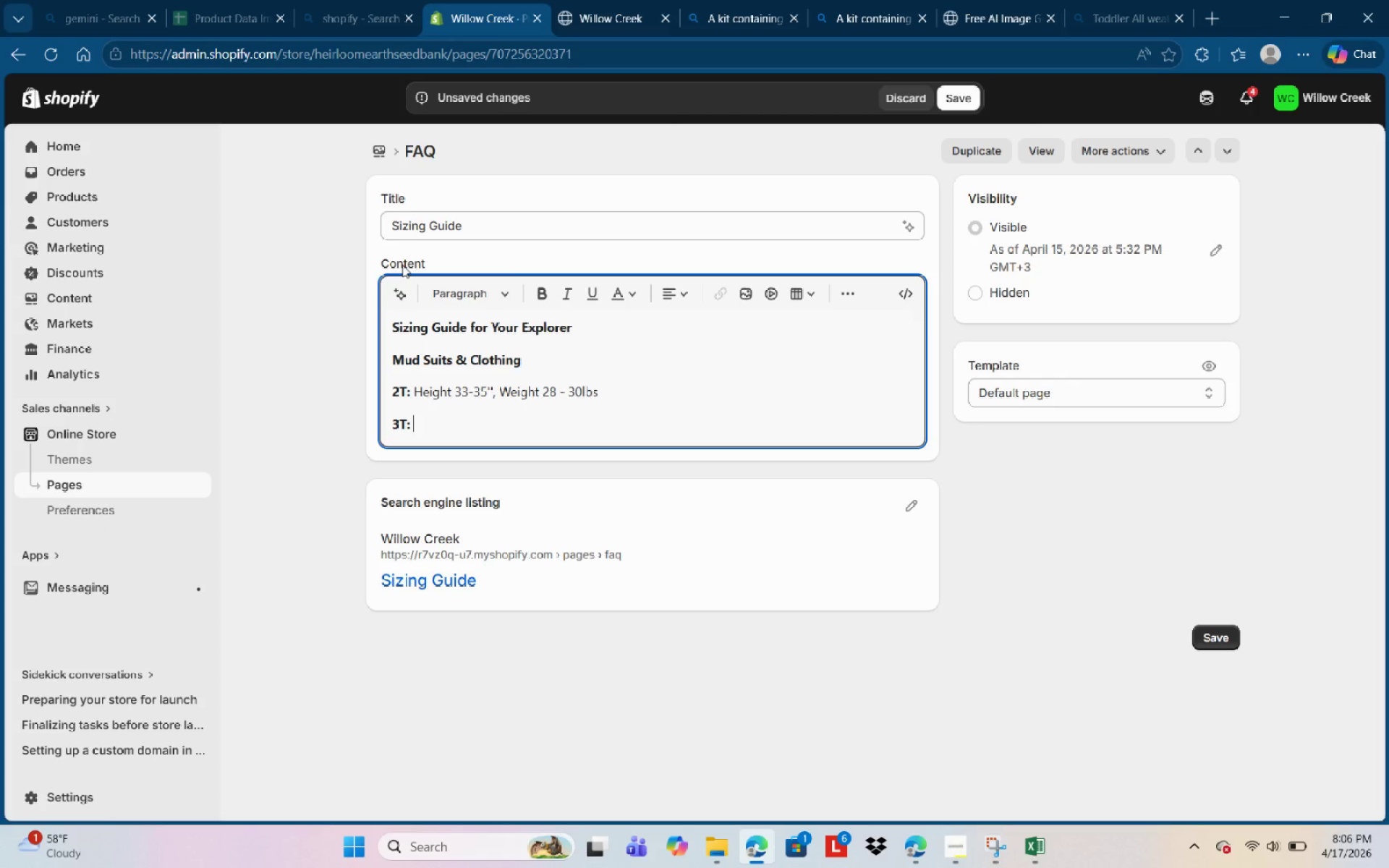 
key(Control+B)
 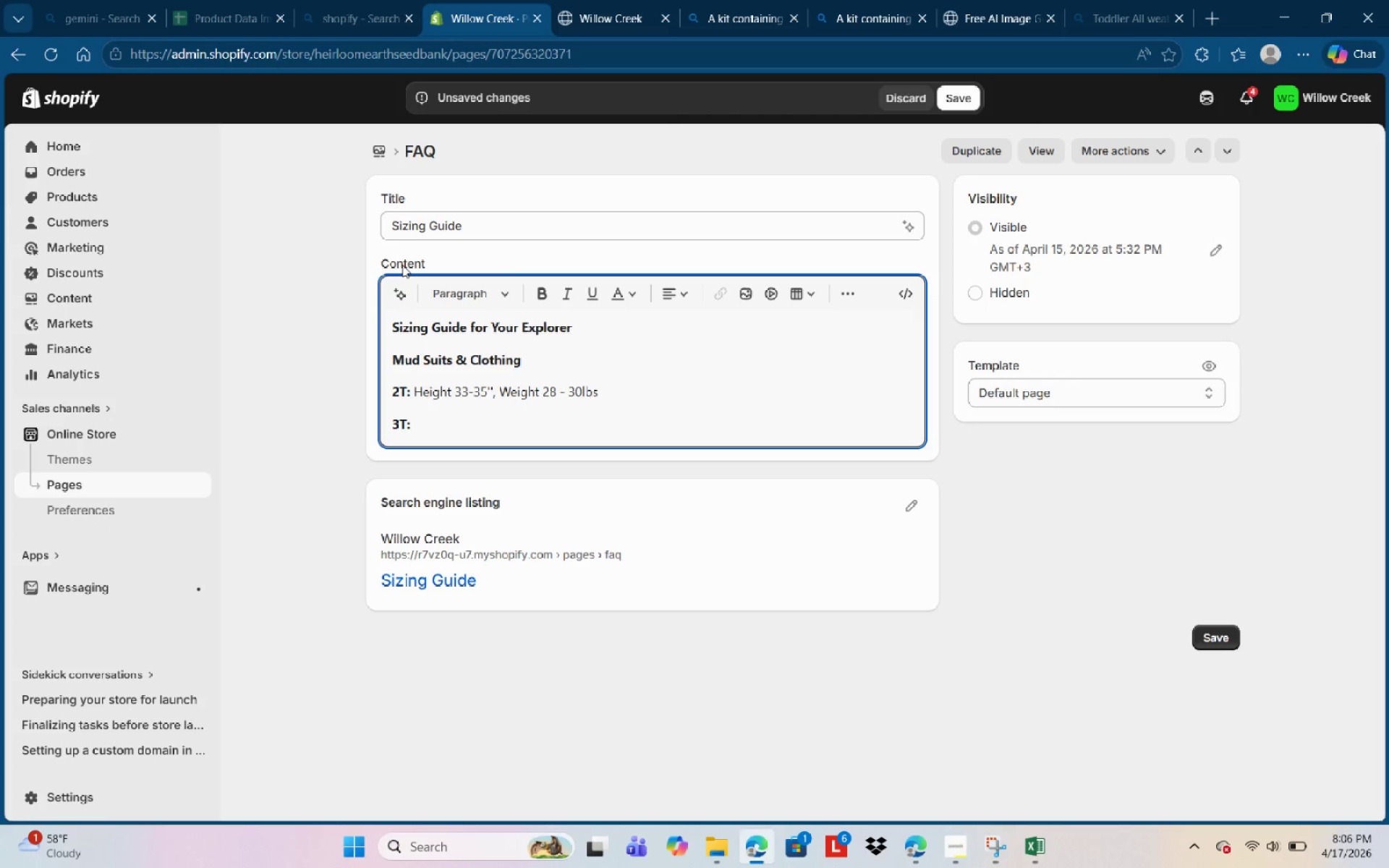 
type(Heighy )
key(Backspace)
key(Backspace)
type(y )
key(Backspace)
key(Backspace)
type(y)
key(Backspace)
type( )
key(Backspace)
type(t 35-36)
key(Backspace)
type(8 )
key(Backspace)
type('' )
key(Backspace)
type(, Weight 30 - 33 lbs.)
 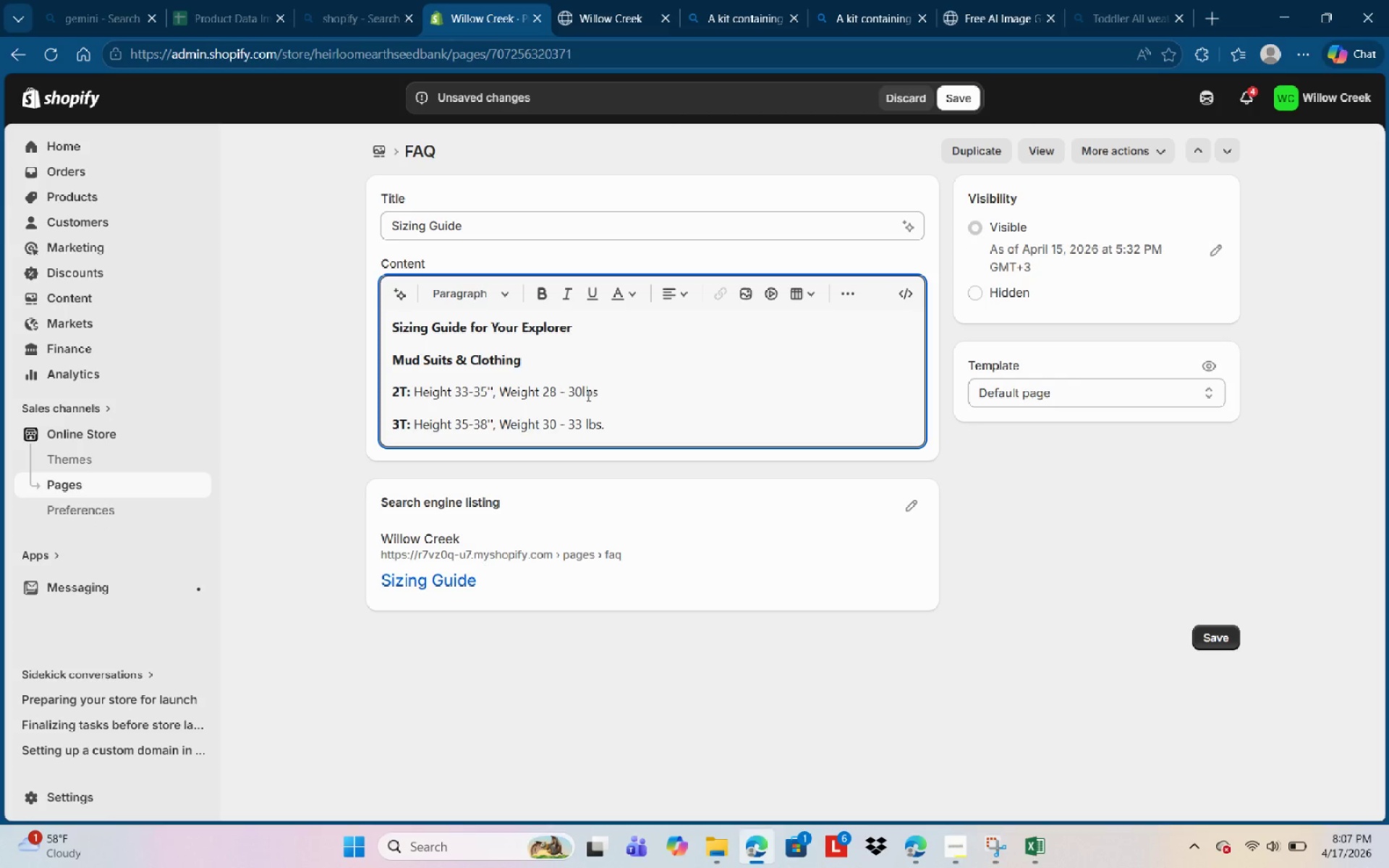 
left_click([585, 394])
 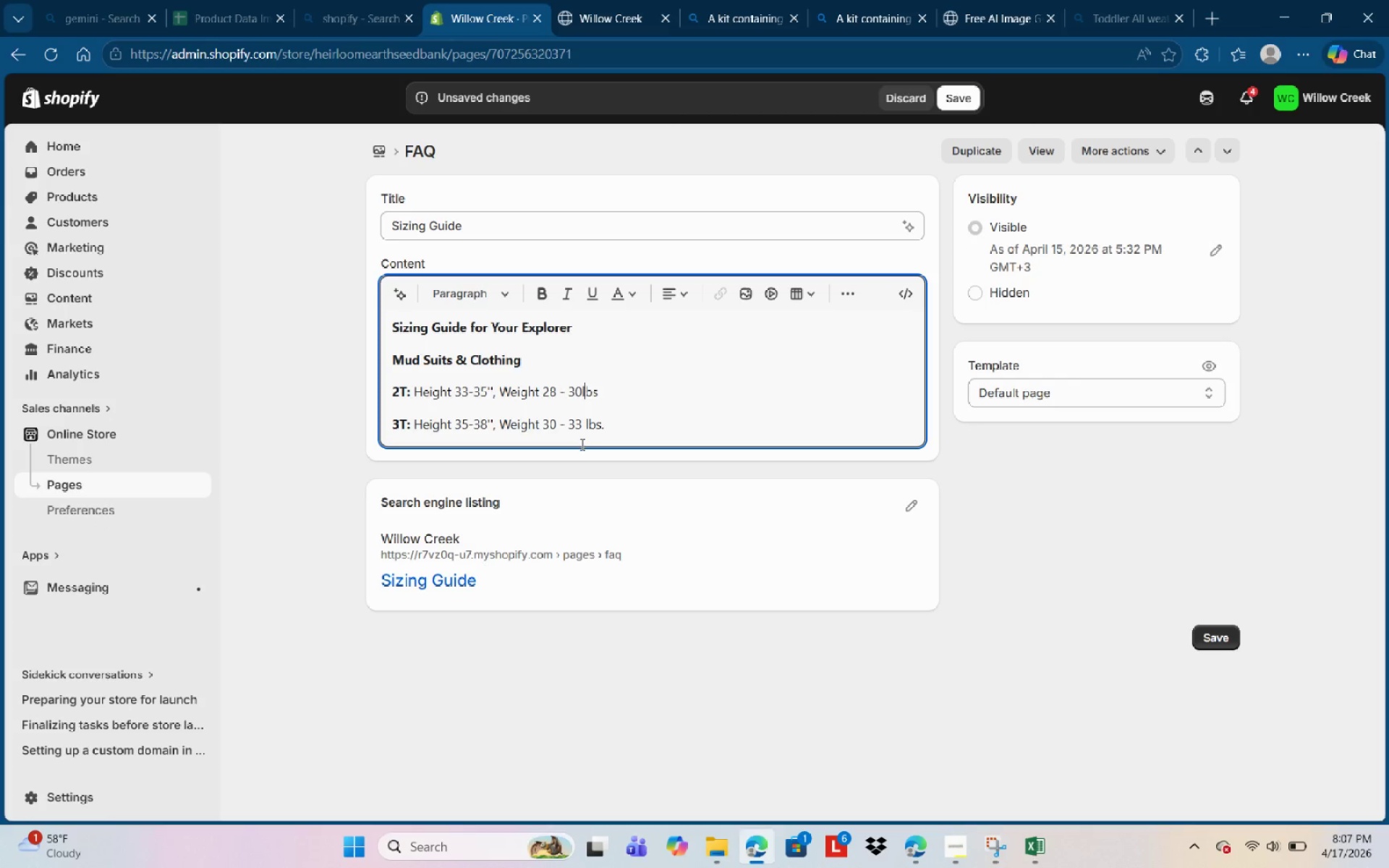 
key(Space)
 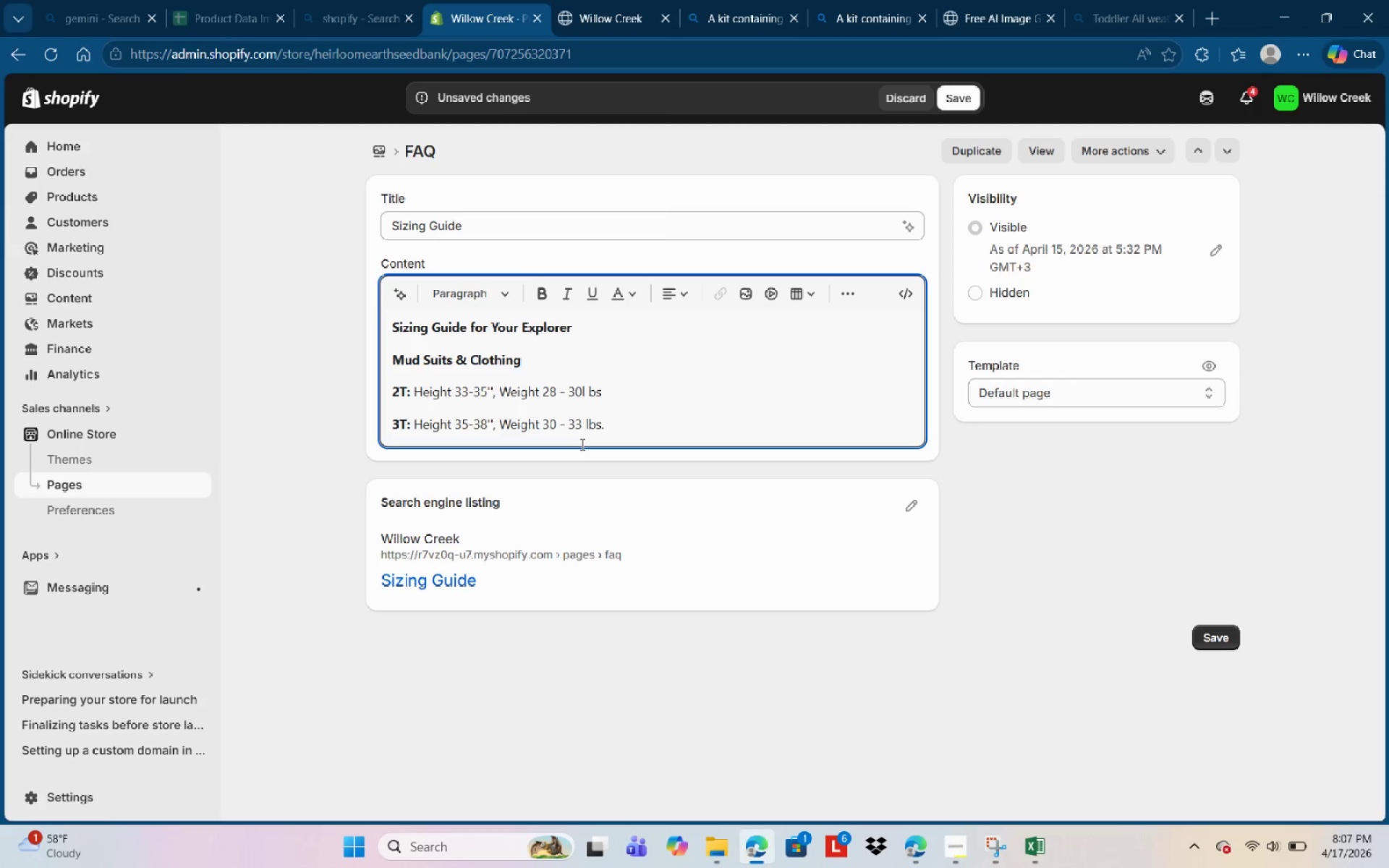 
key(Backspace)
 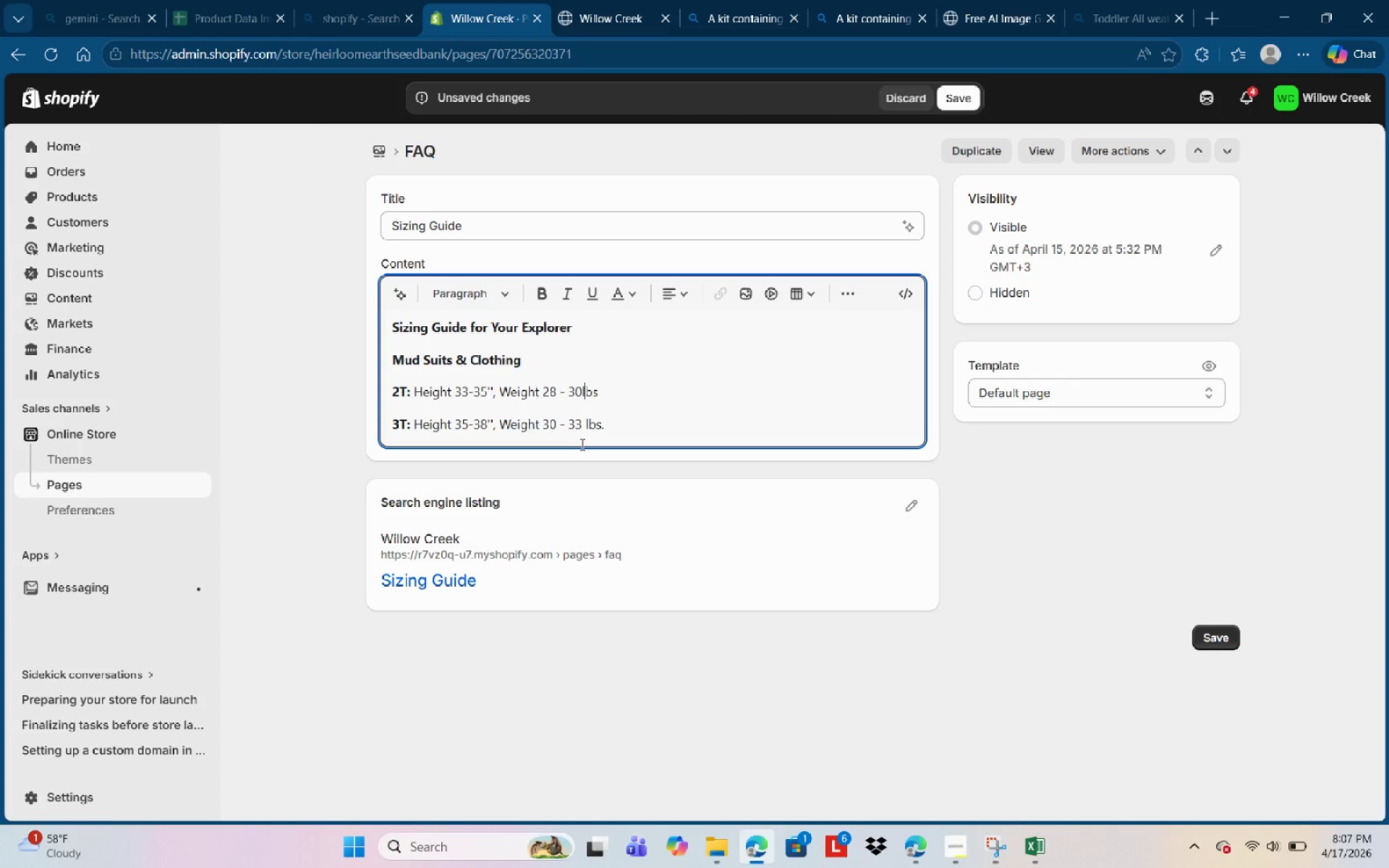 
key(ArrowLeft)
 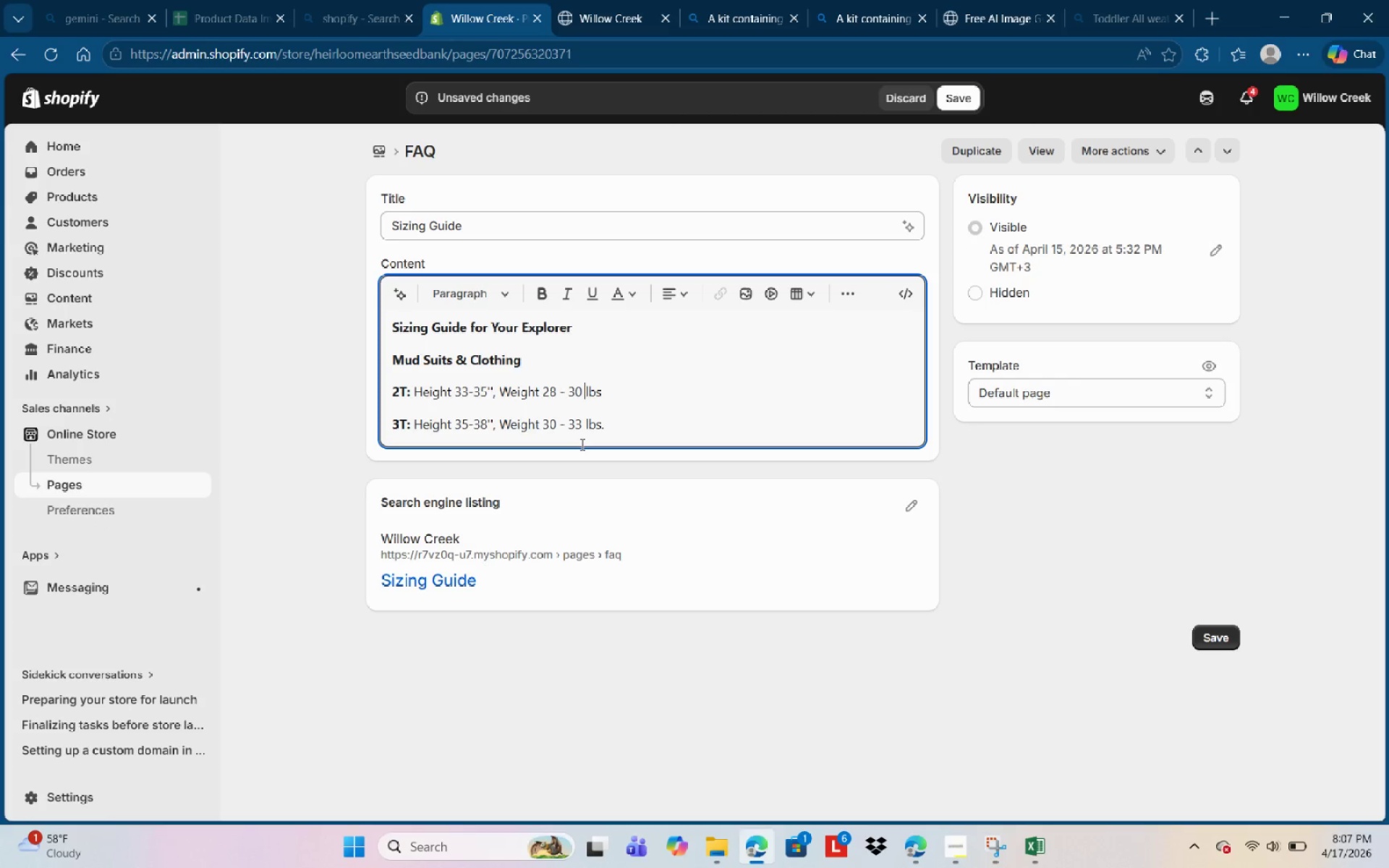 
key(Space)
 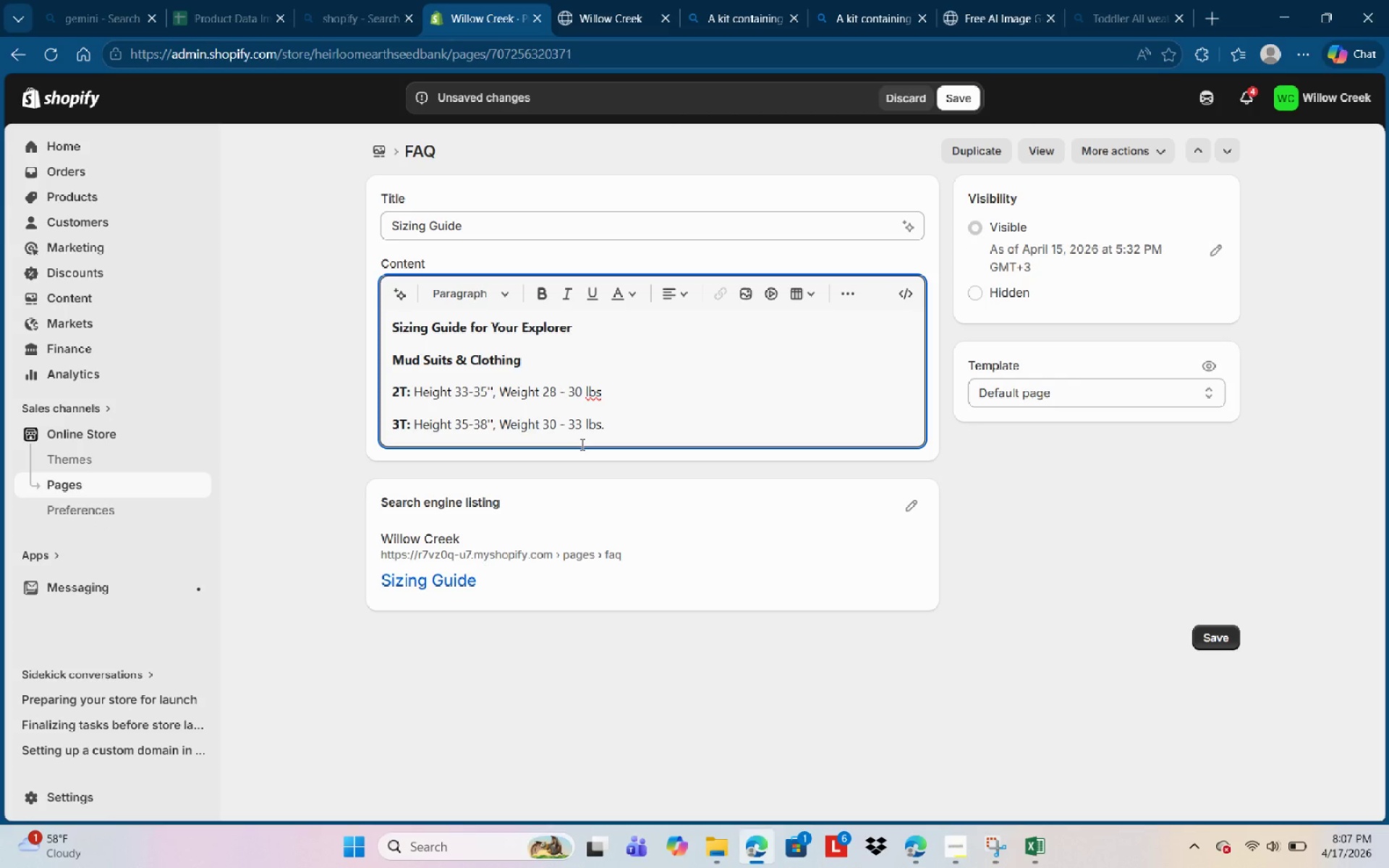 
key(Control+ArrowRight)
 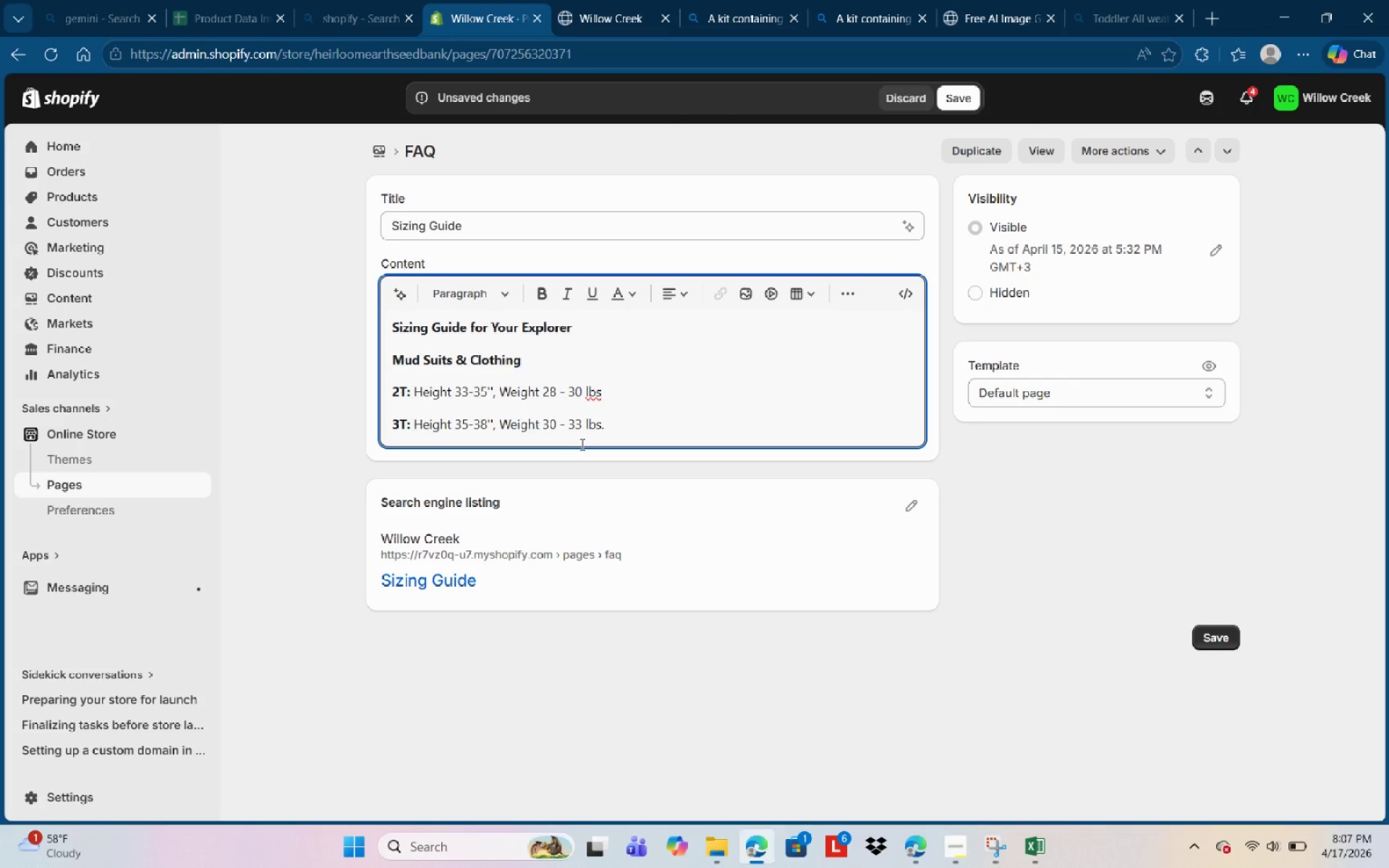 
key(NumpadDecimal)
 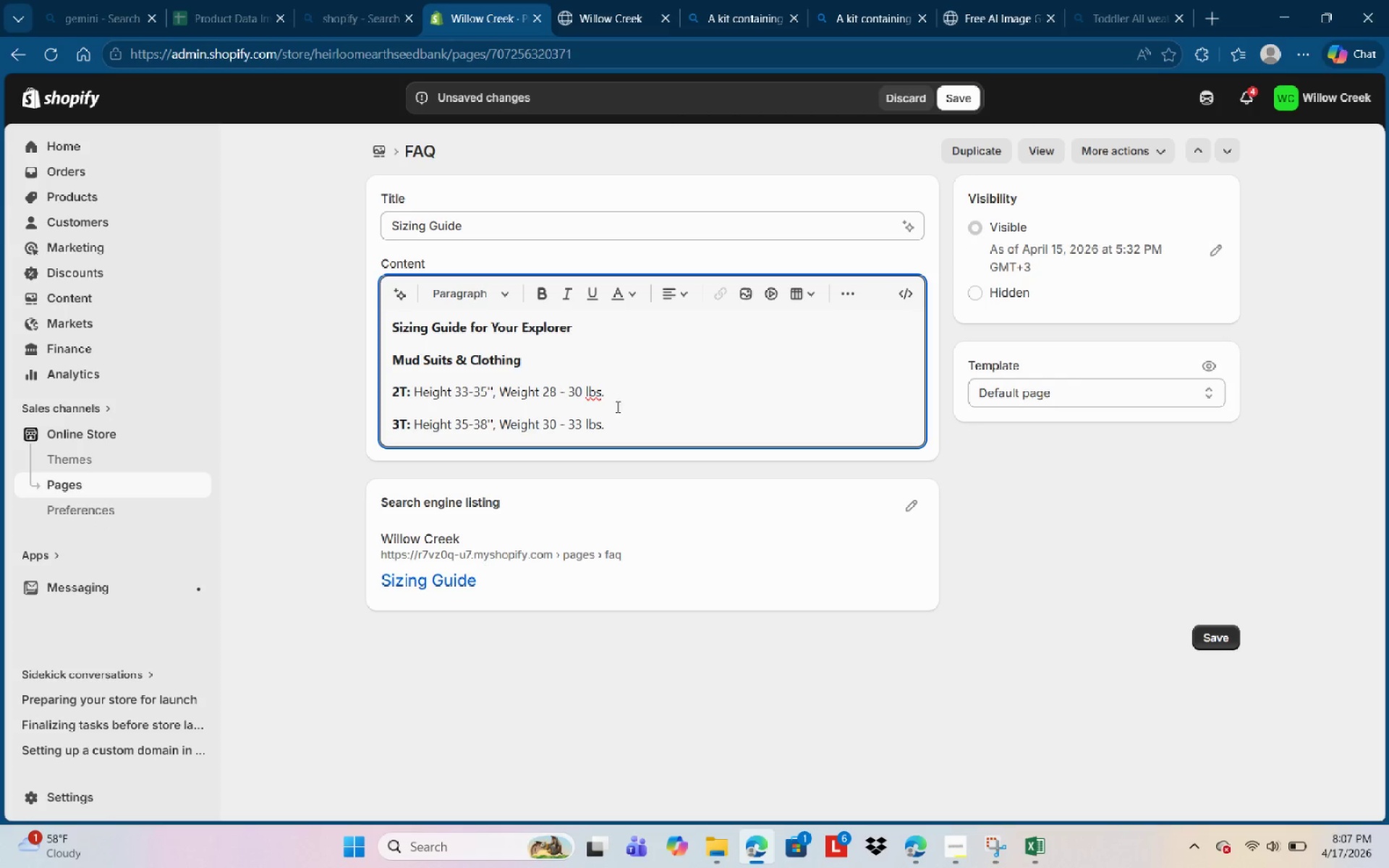 
left_click([597, 396])
 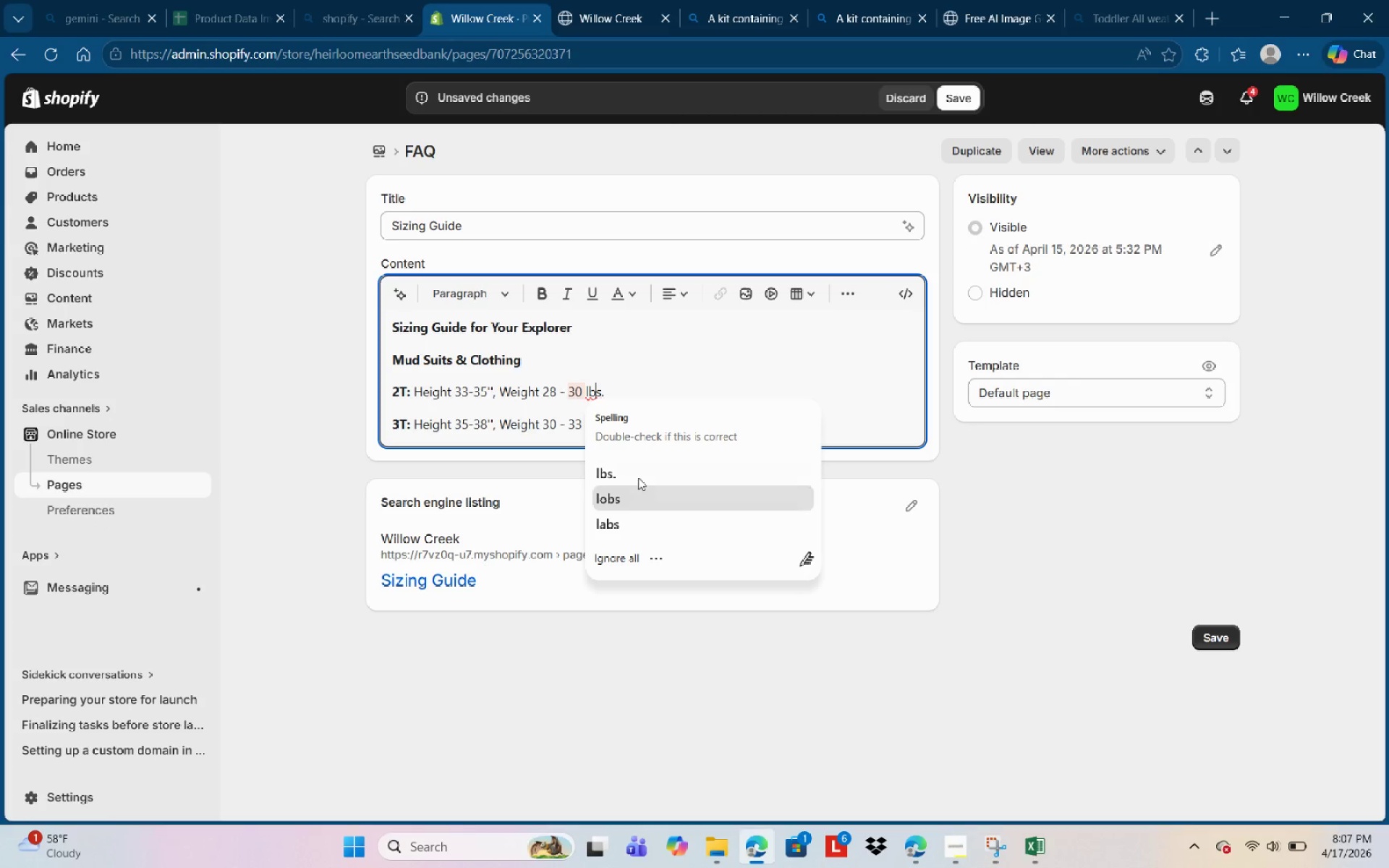 
left_click([638, 476])
 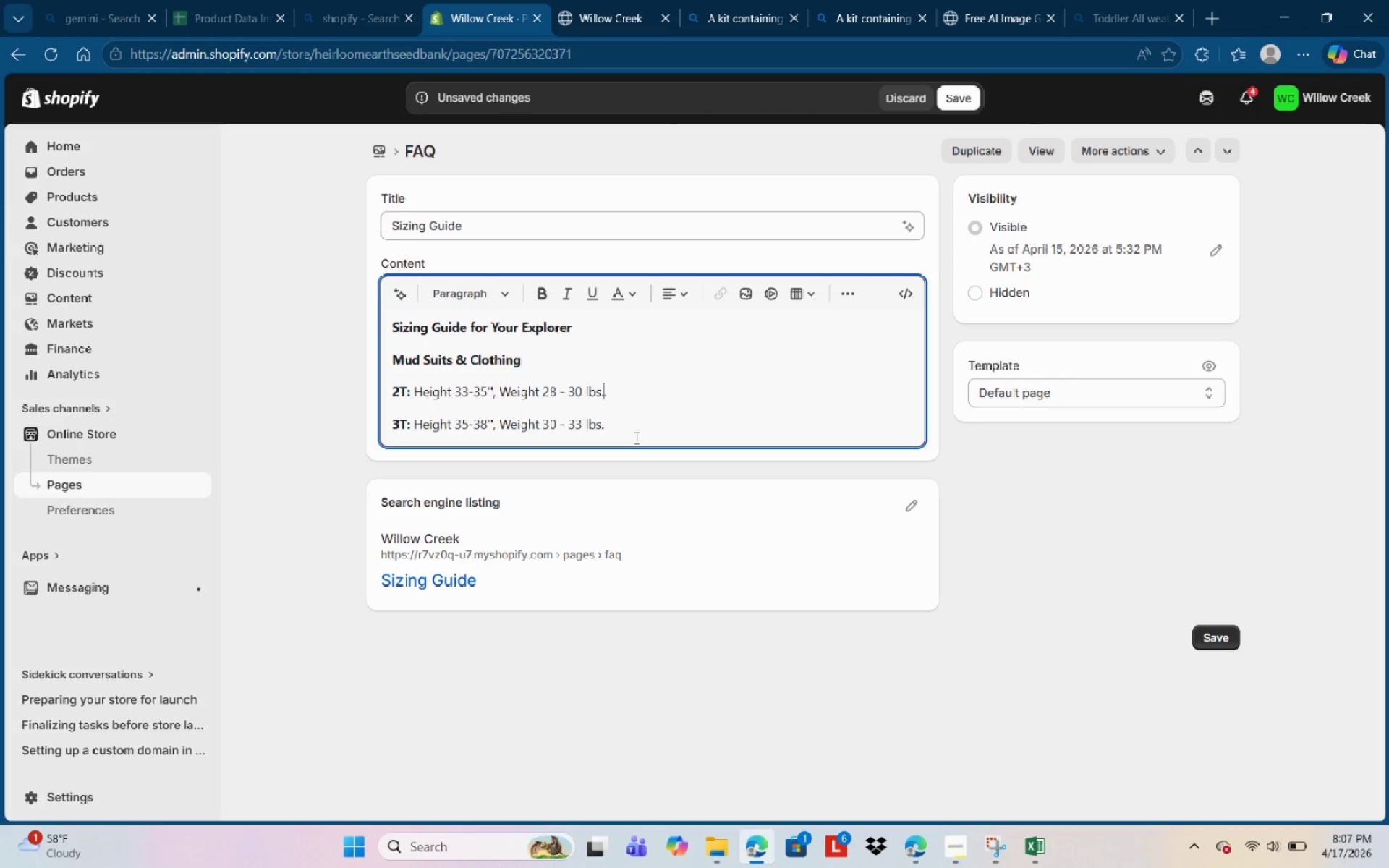 
left_click([635, 438])
 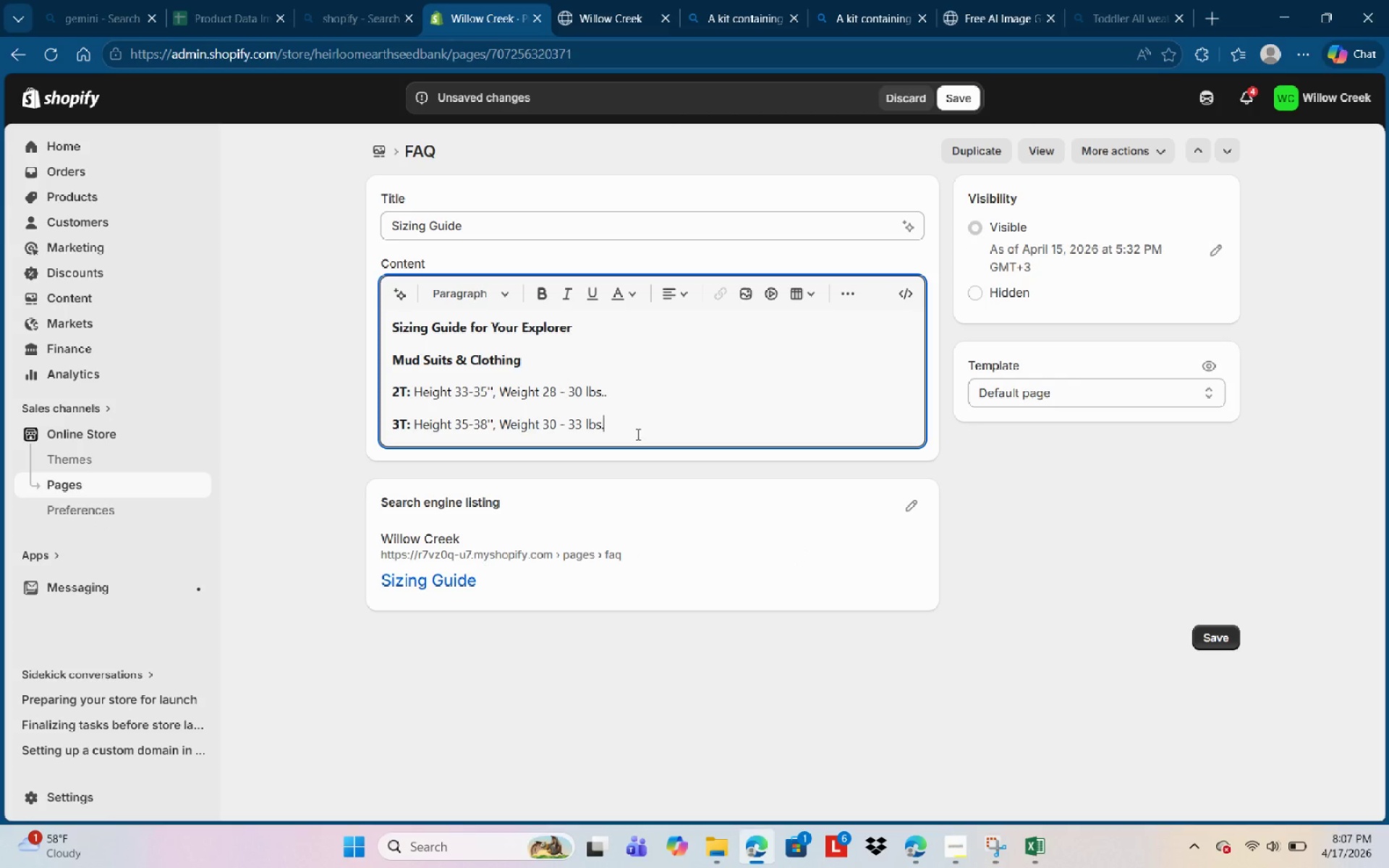 
left_click([637, 434])
 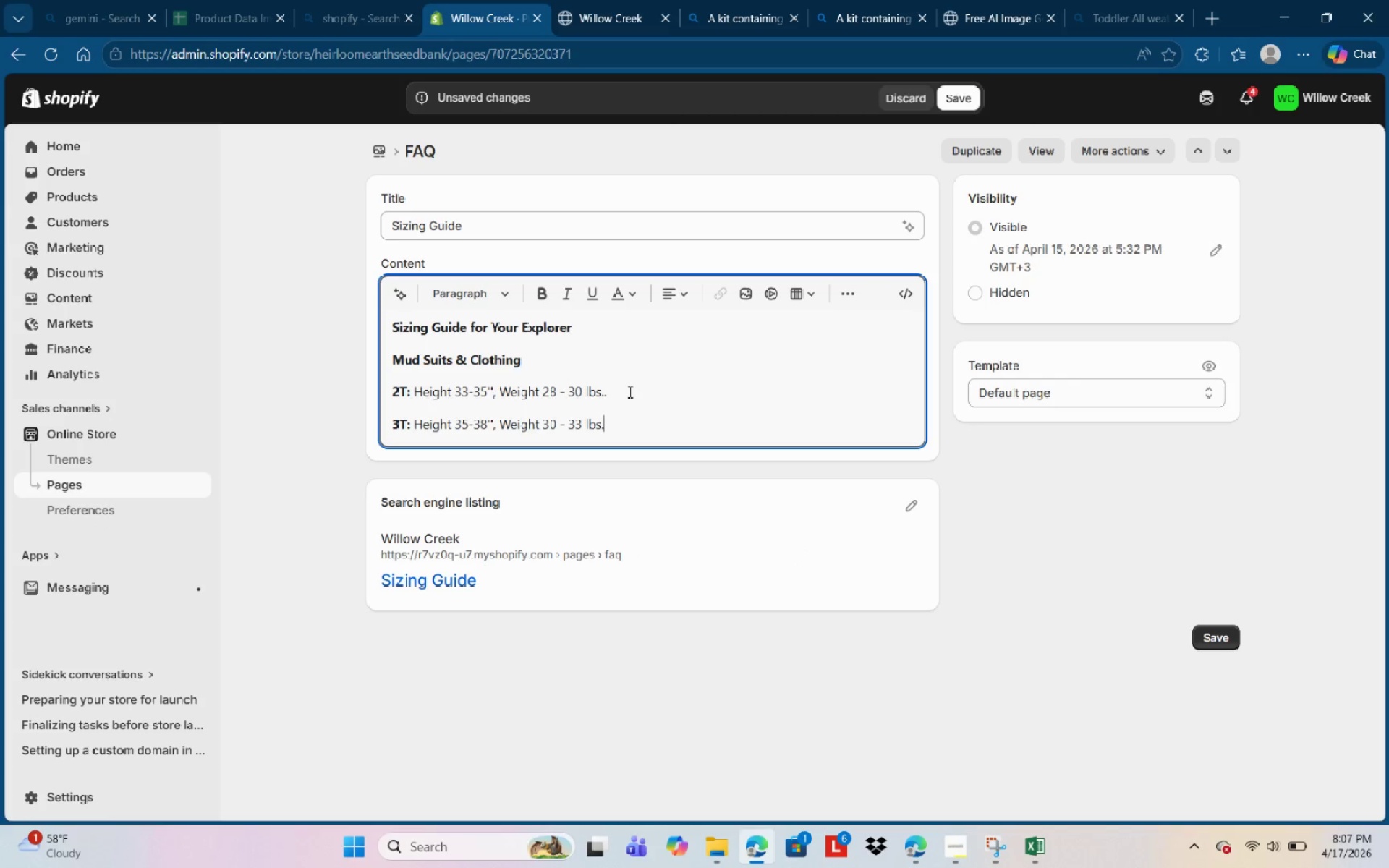 
left_click([629, 391])
 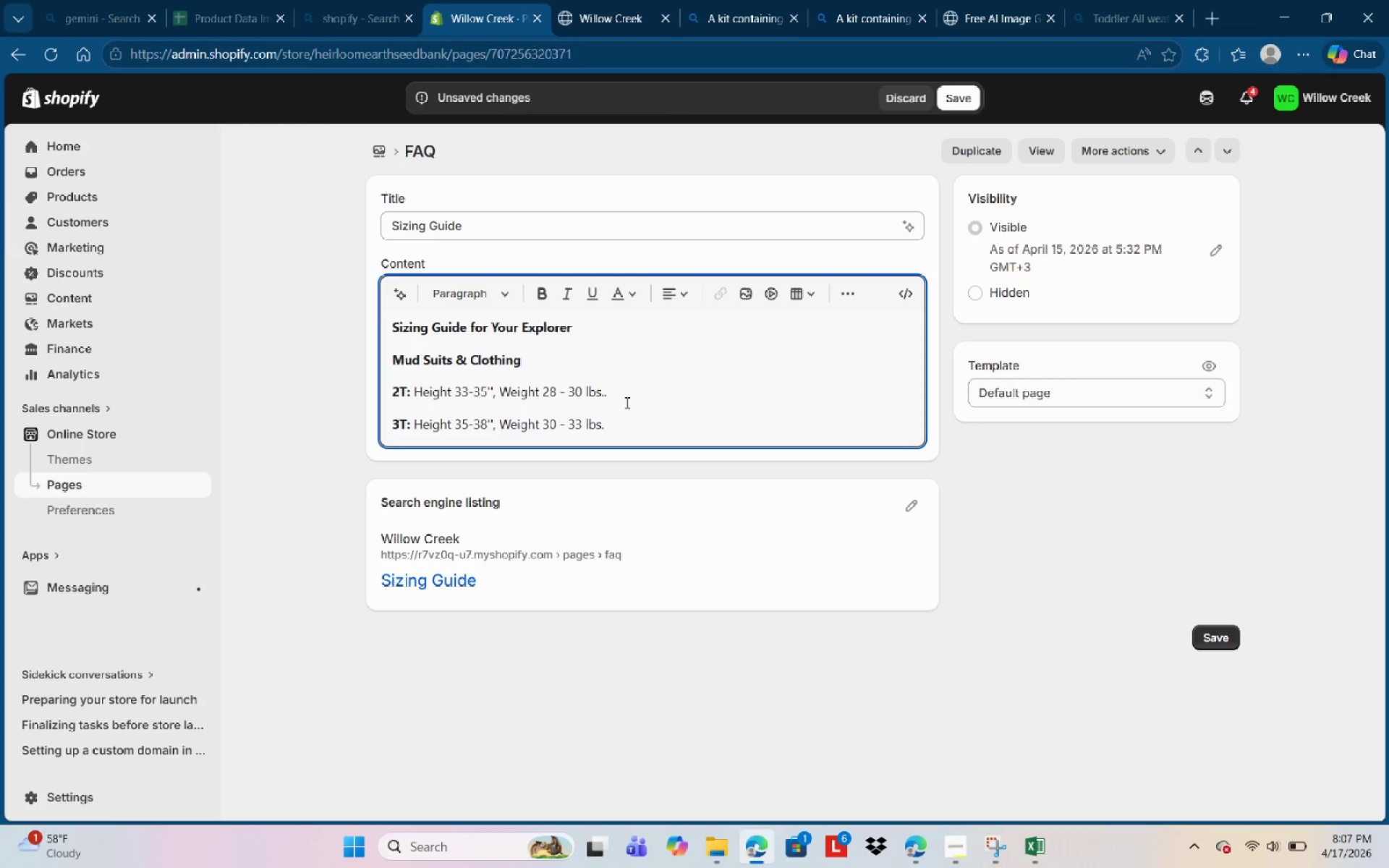 
key(Backspace)
 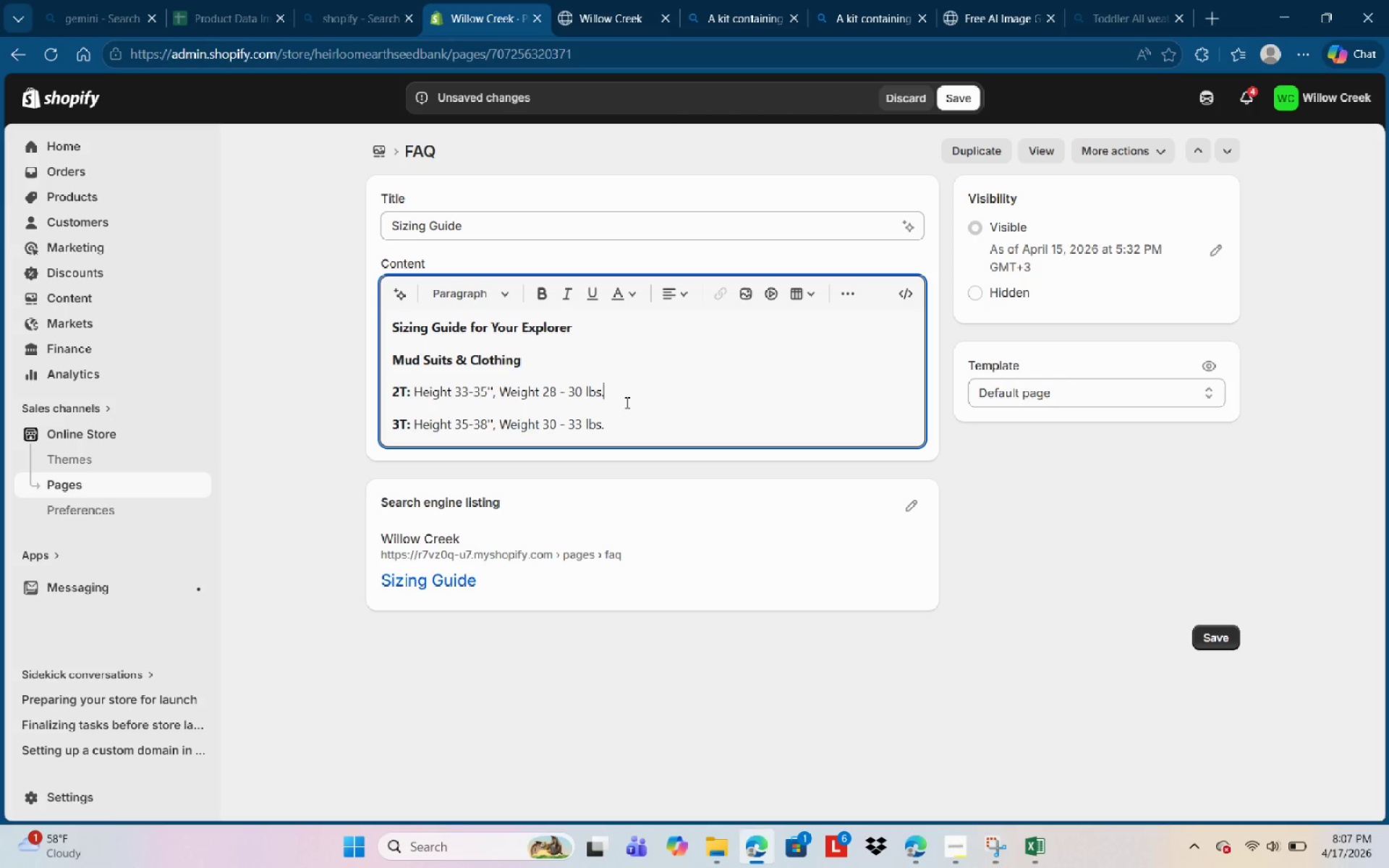 
left_click([630, 433])
 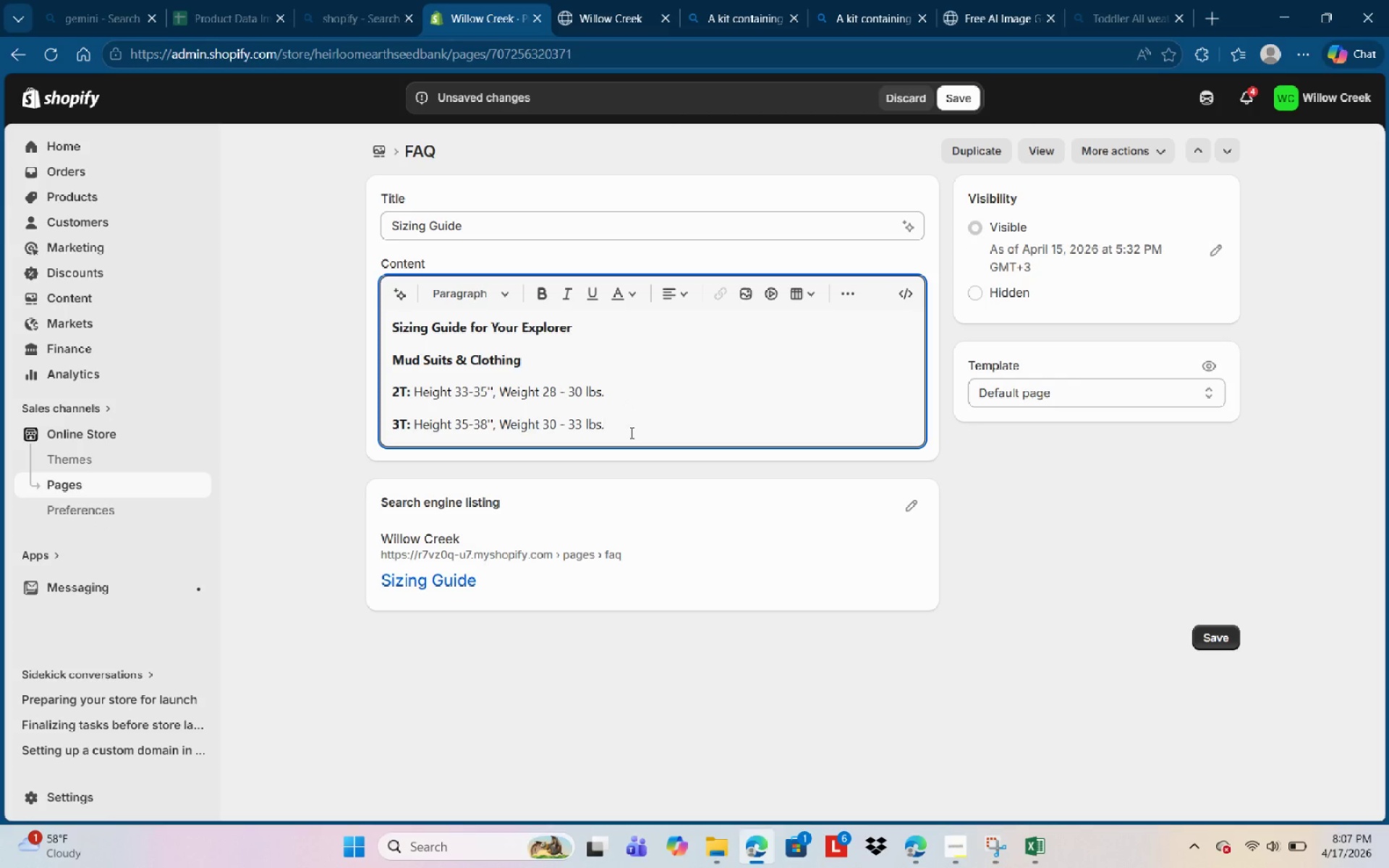 
key(Enter)
 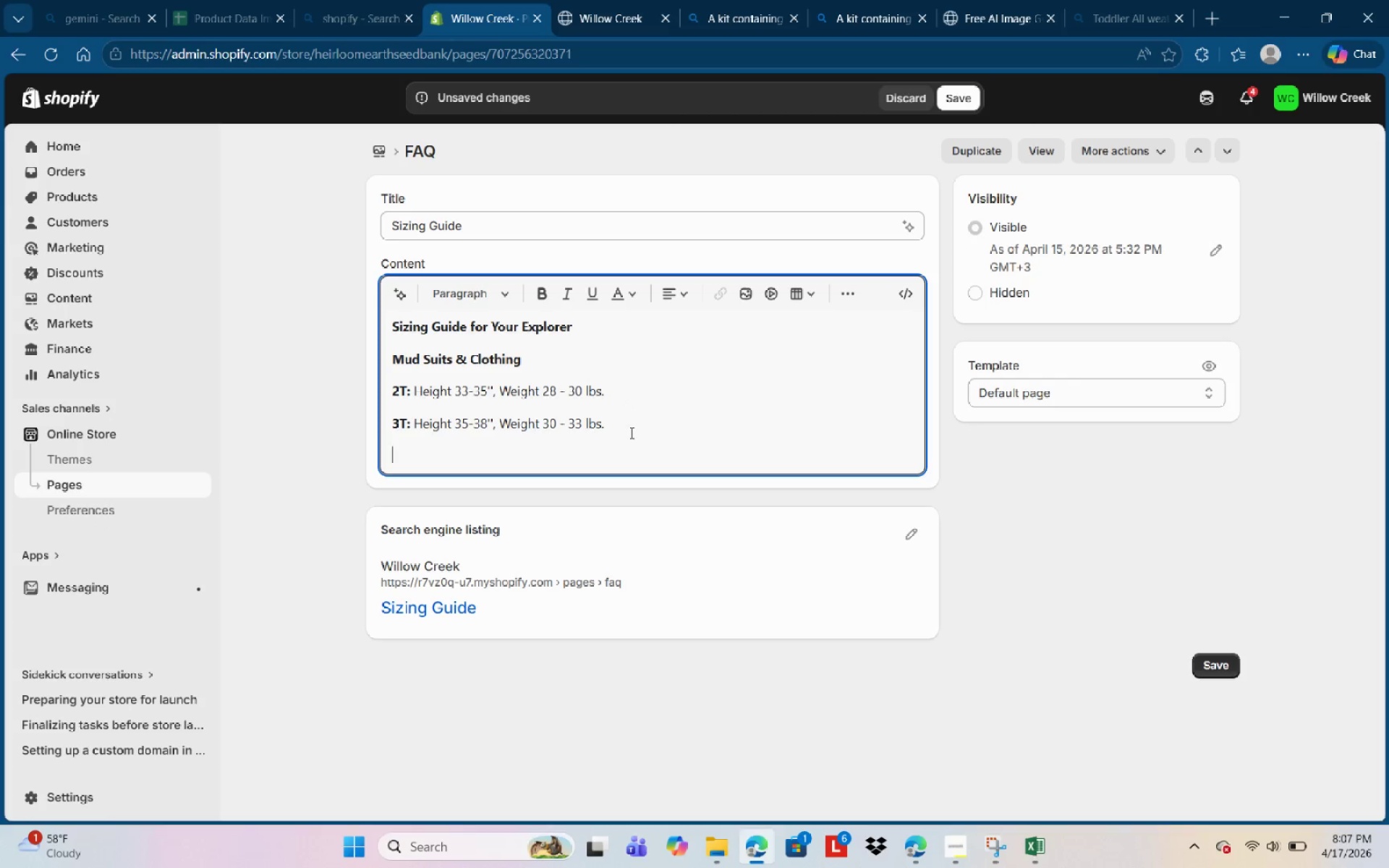 
key(Numpad4)
 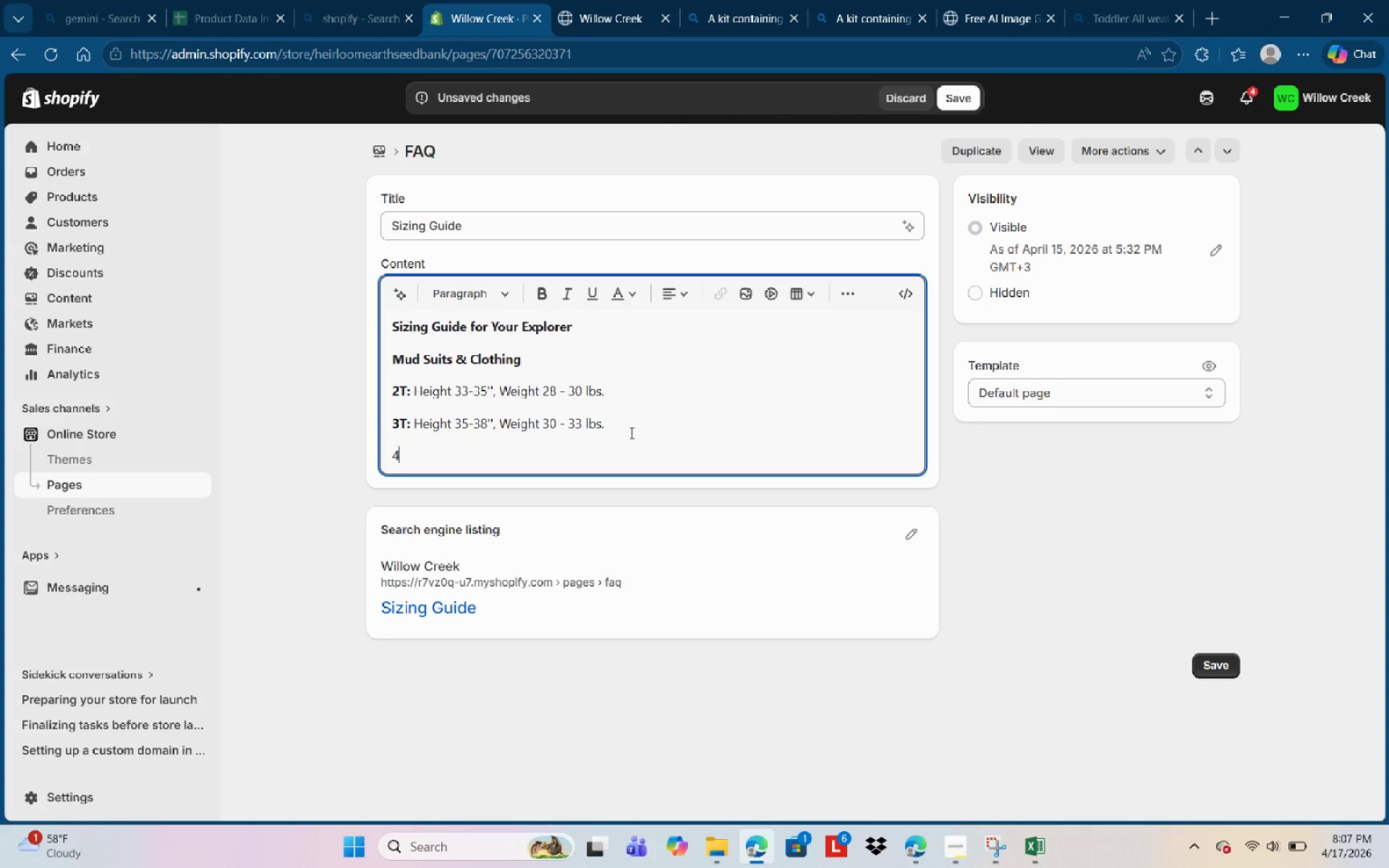 
key(Shift+ShiftLeft)
 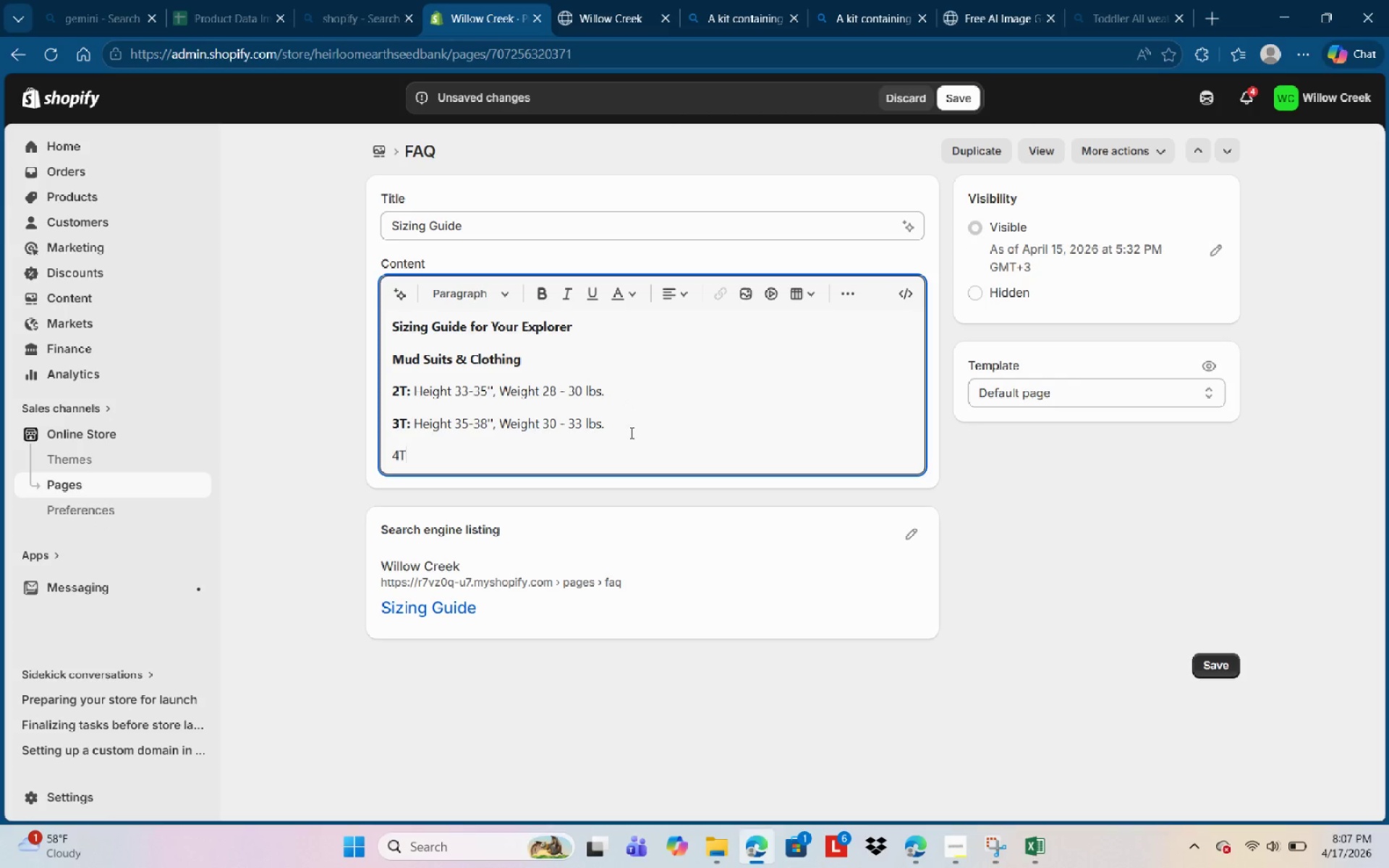 
key(Shift+T)
 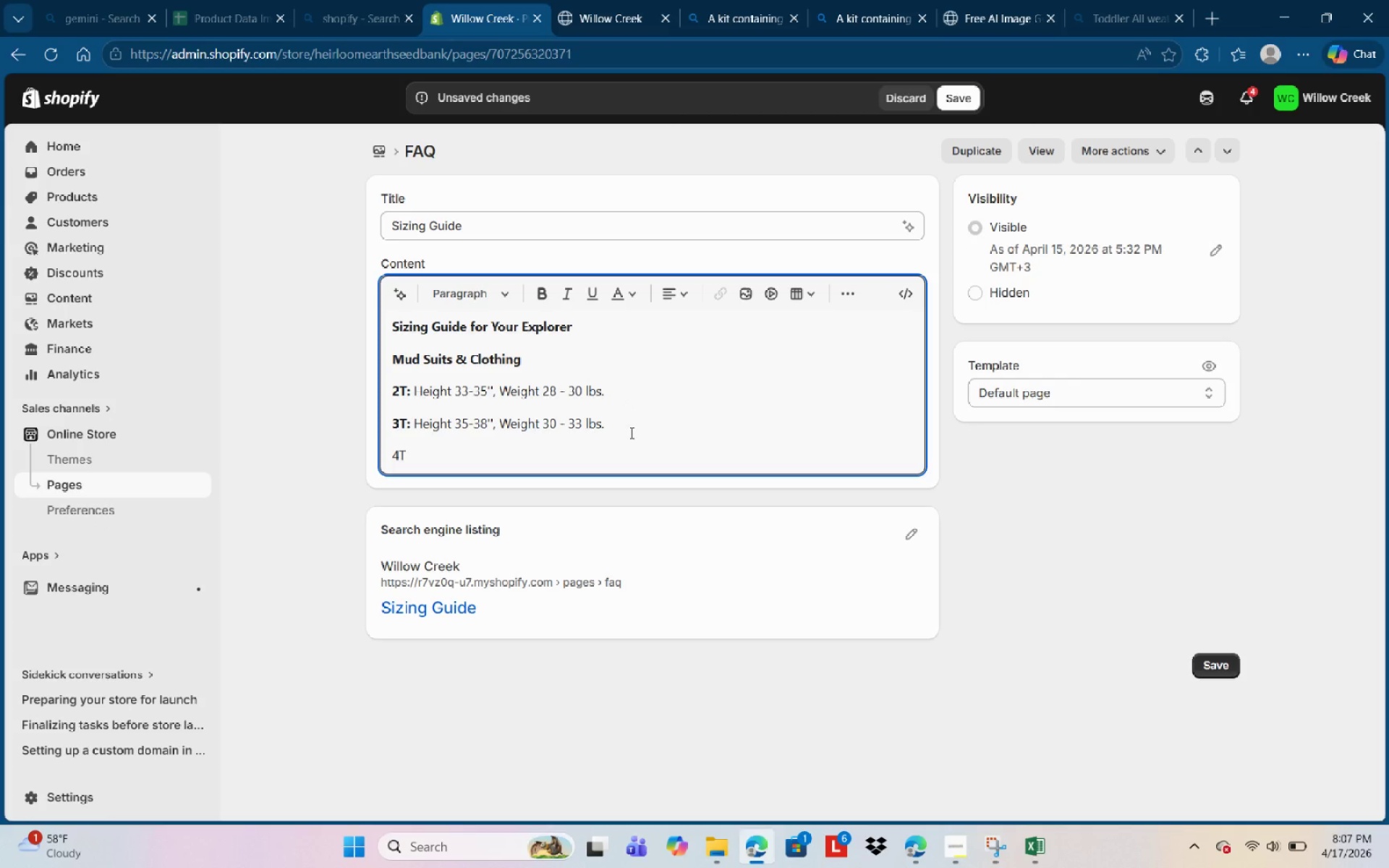 
key(Shift+Semicolon)
 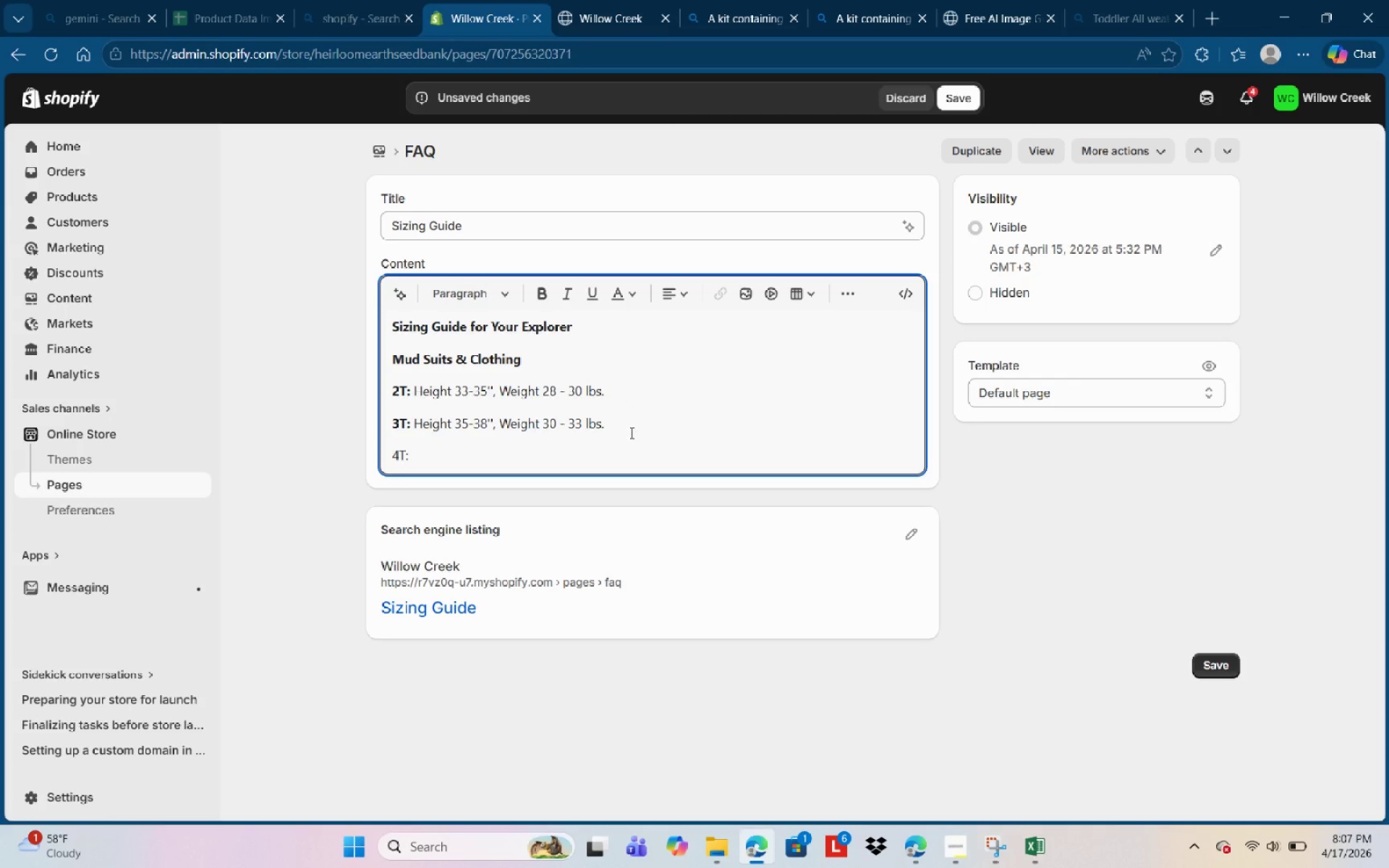 
key(Control+Numpad1)
 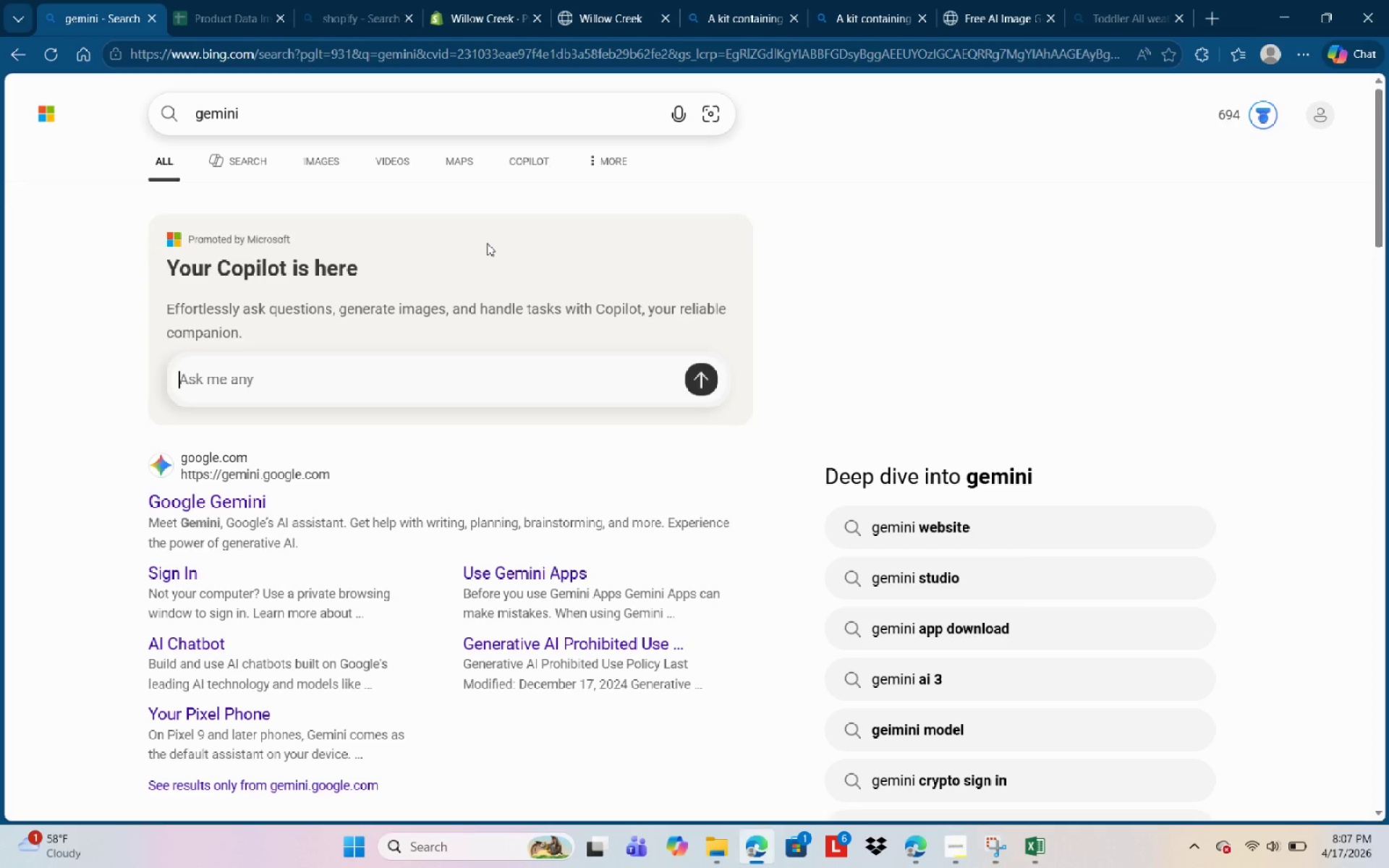 
left_click([480, 8])
 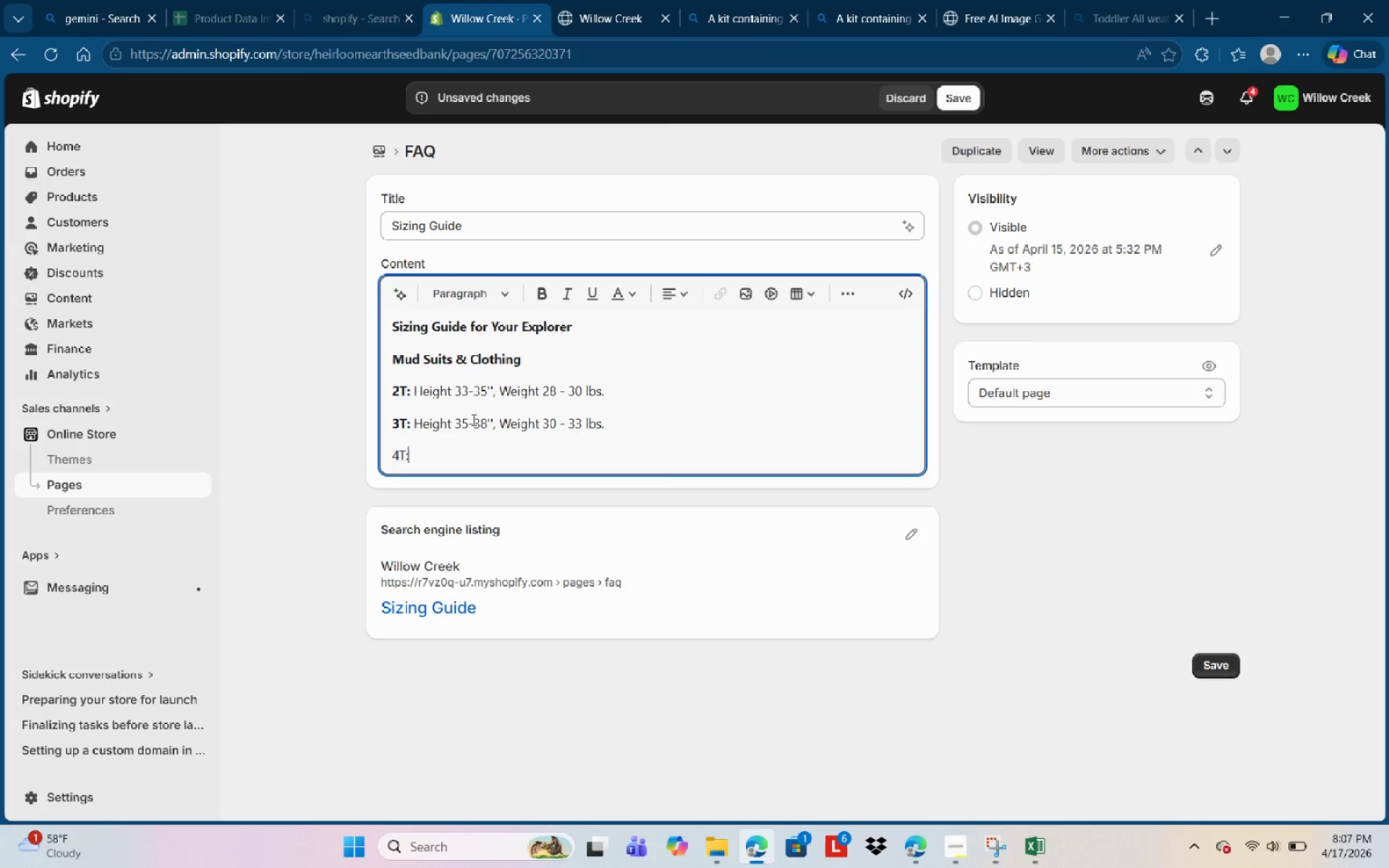 
key(Control+Shift+ArrowLeft)
 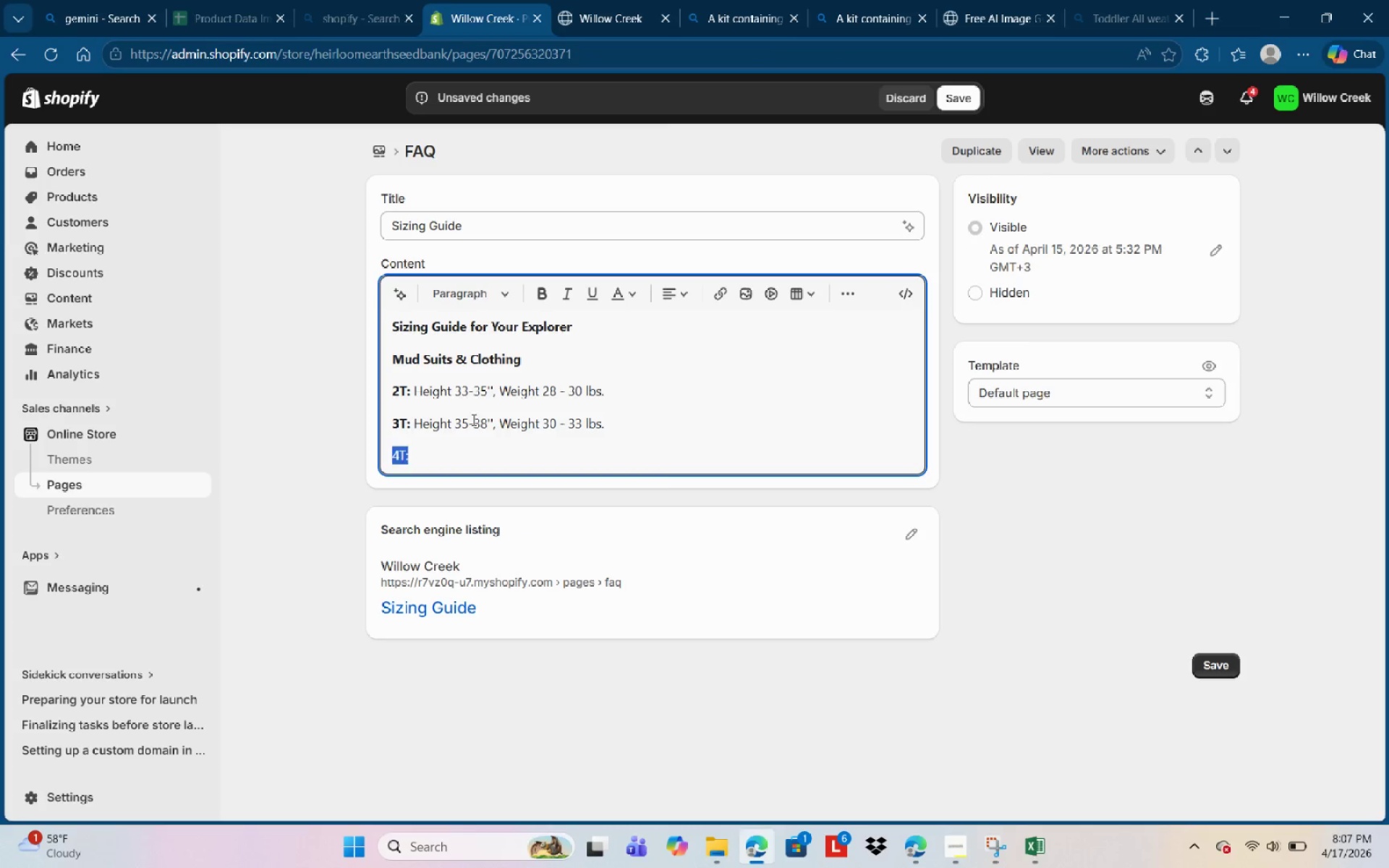 
key(Control+Shift+ArrowLeft)
 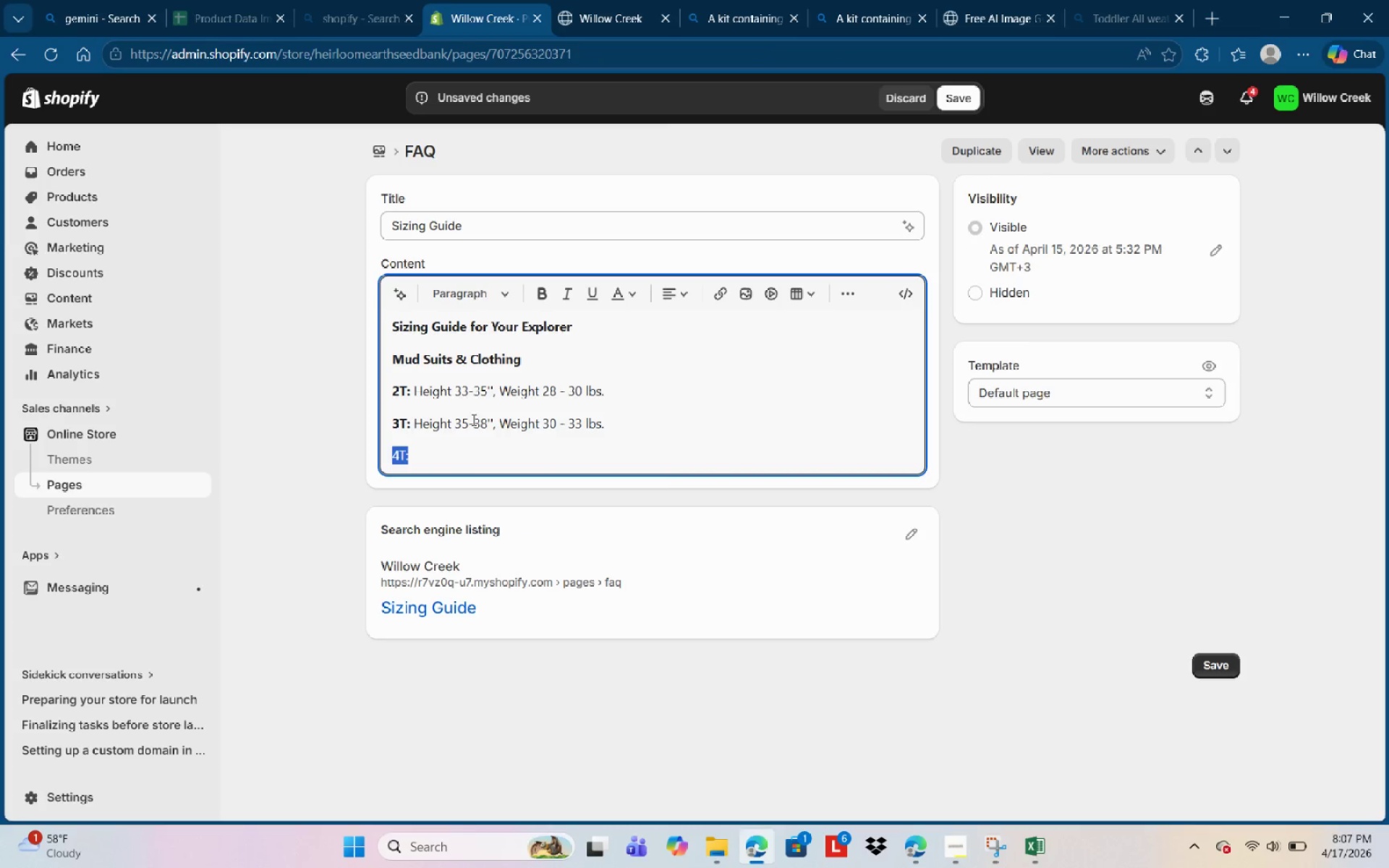 
key(Control+B)
 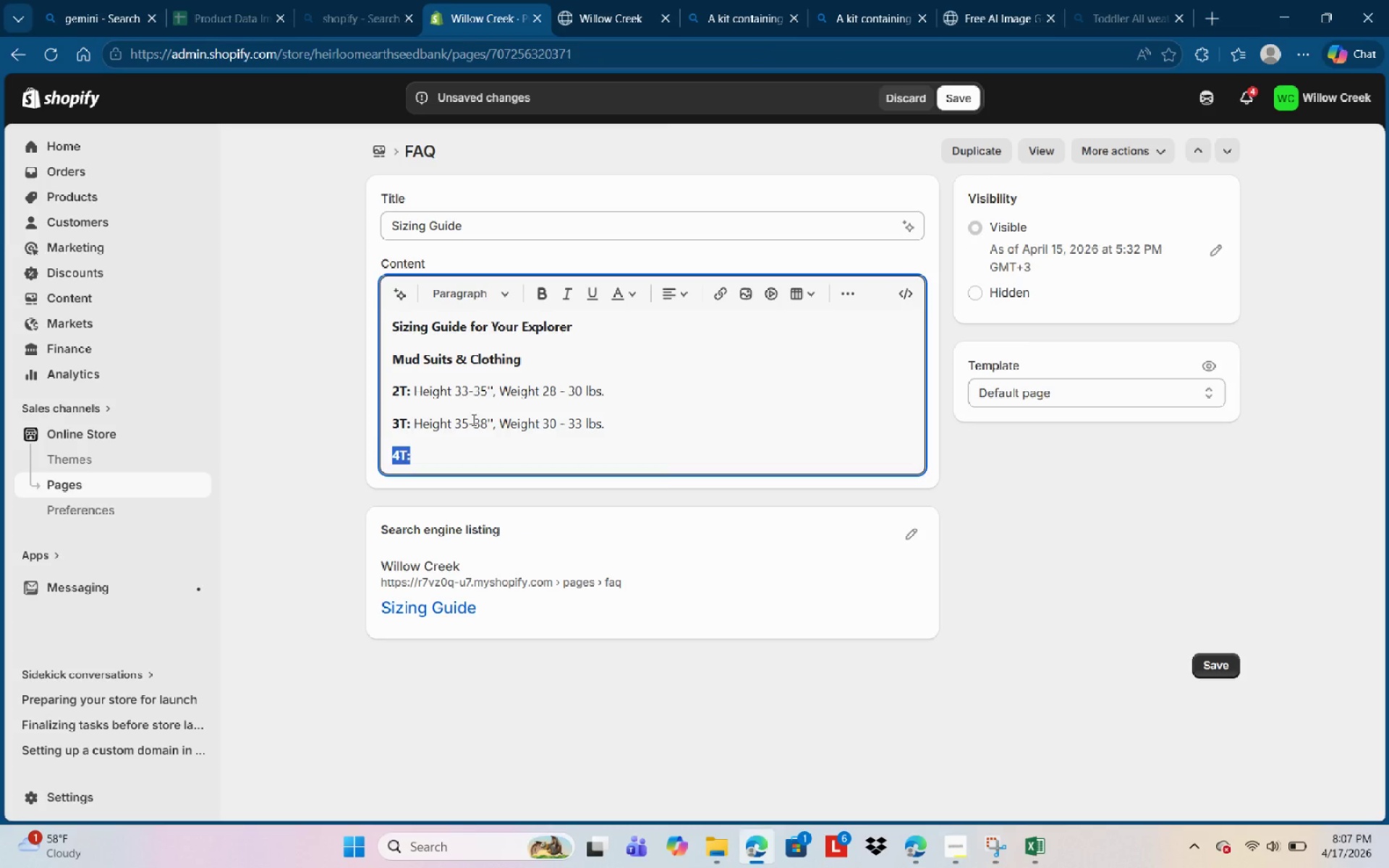 
key(ArrowRight)
 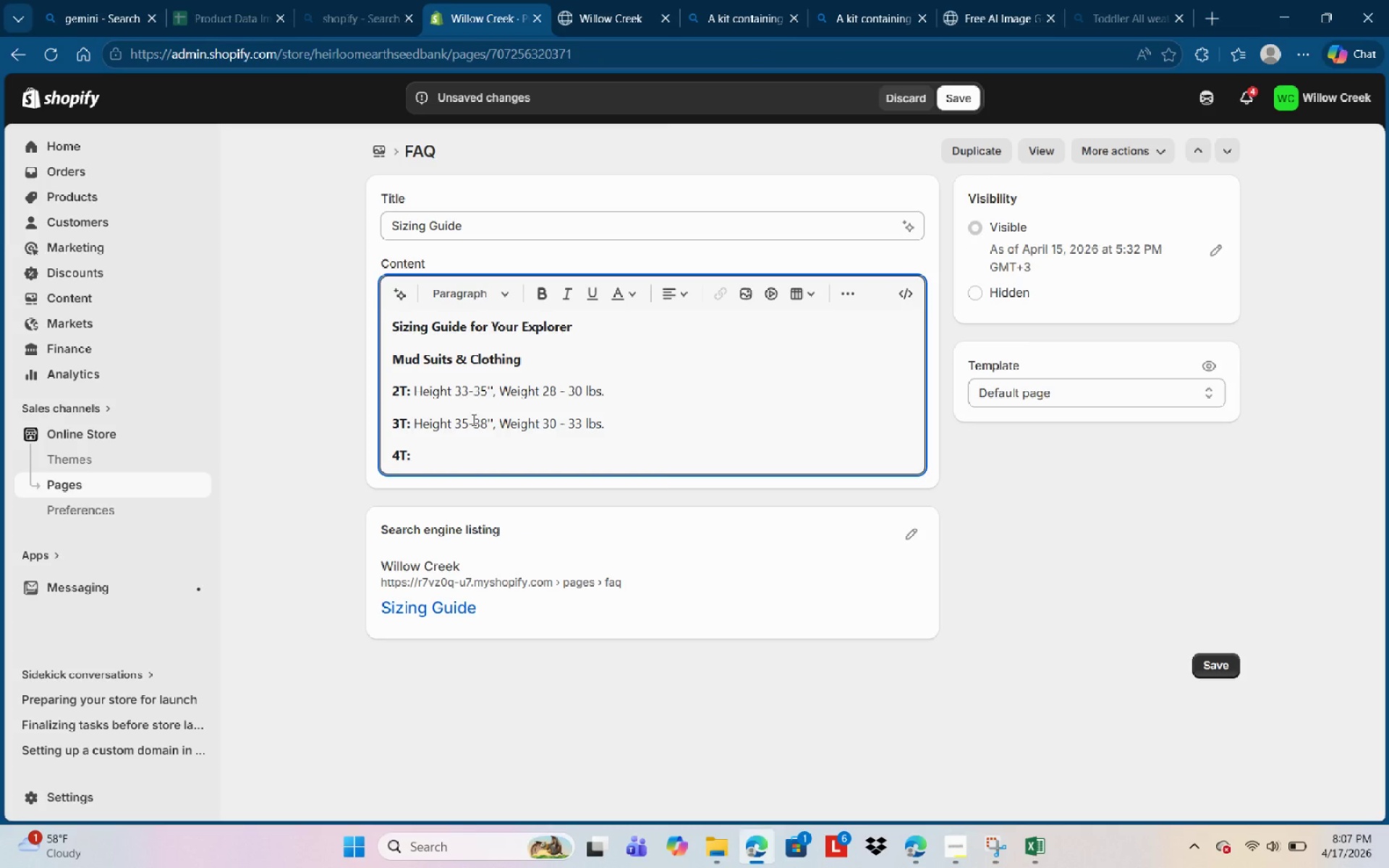 
key(Space)
 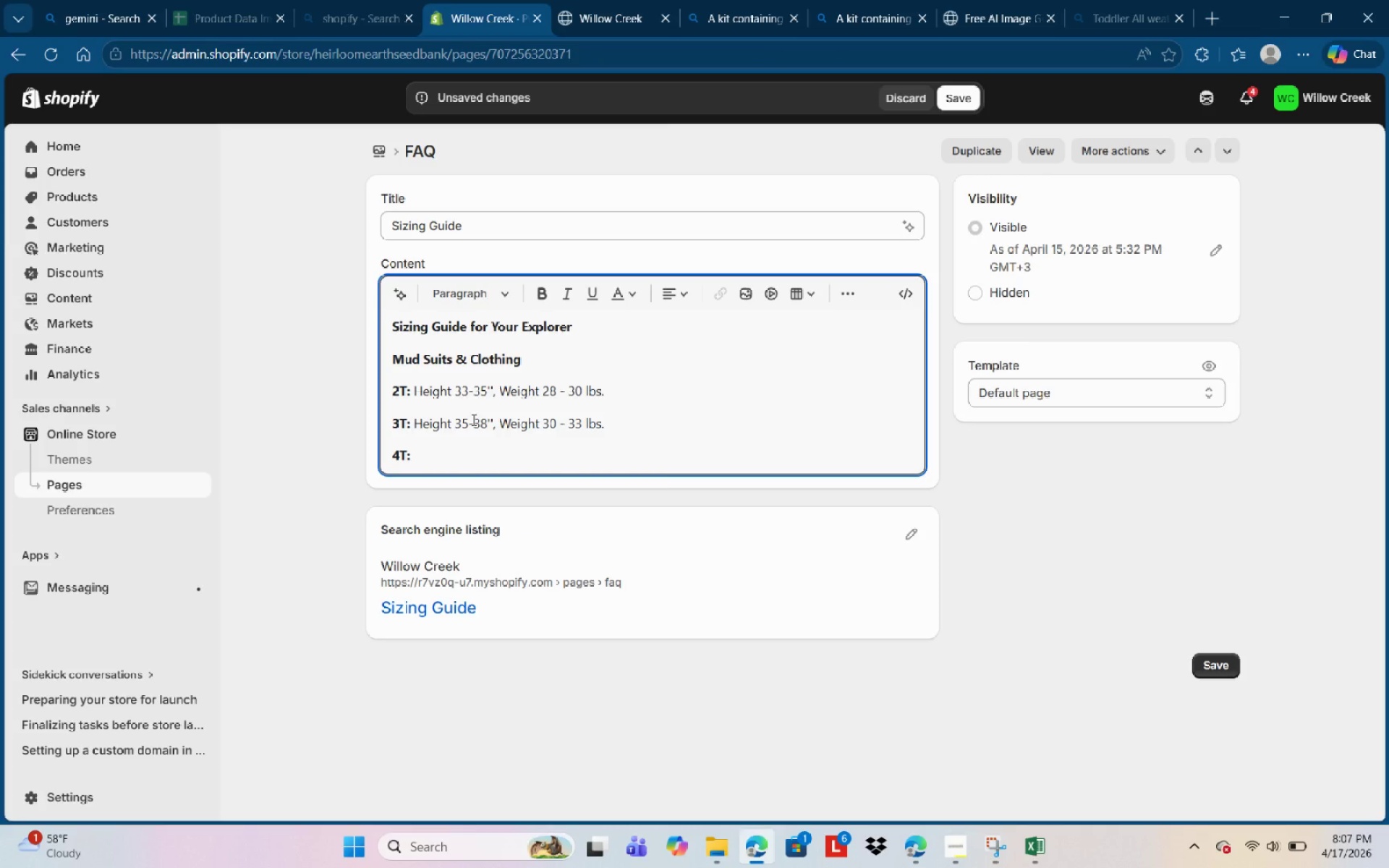 
key(Control+B)
 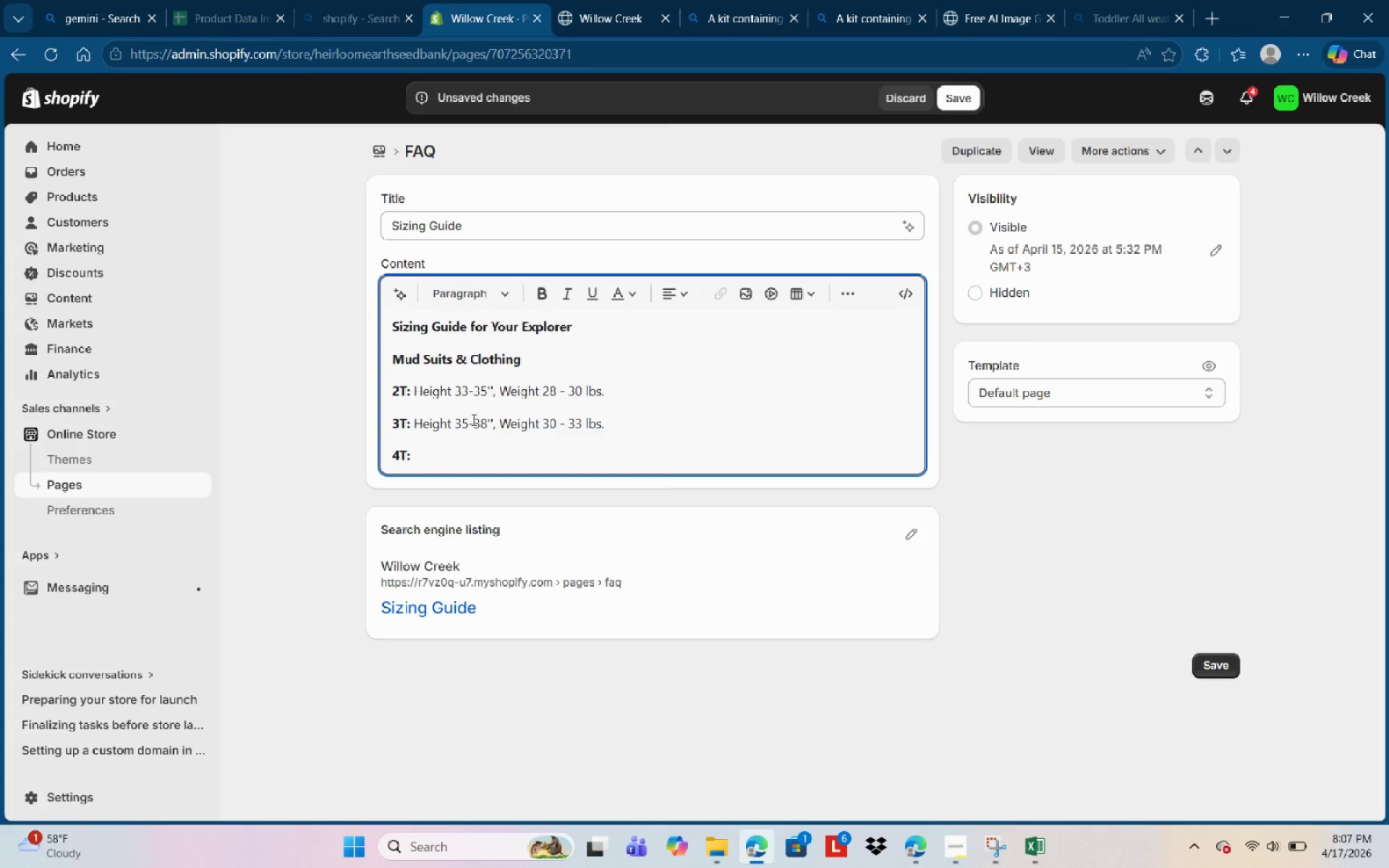 
type(Height 38-41'' )
key(Backspace)
type(, Weight 33 - 36 lbs. )
 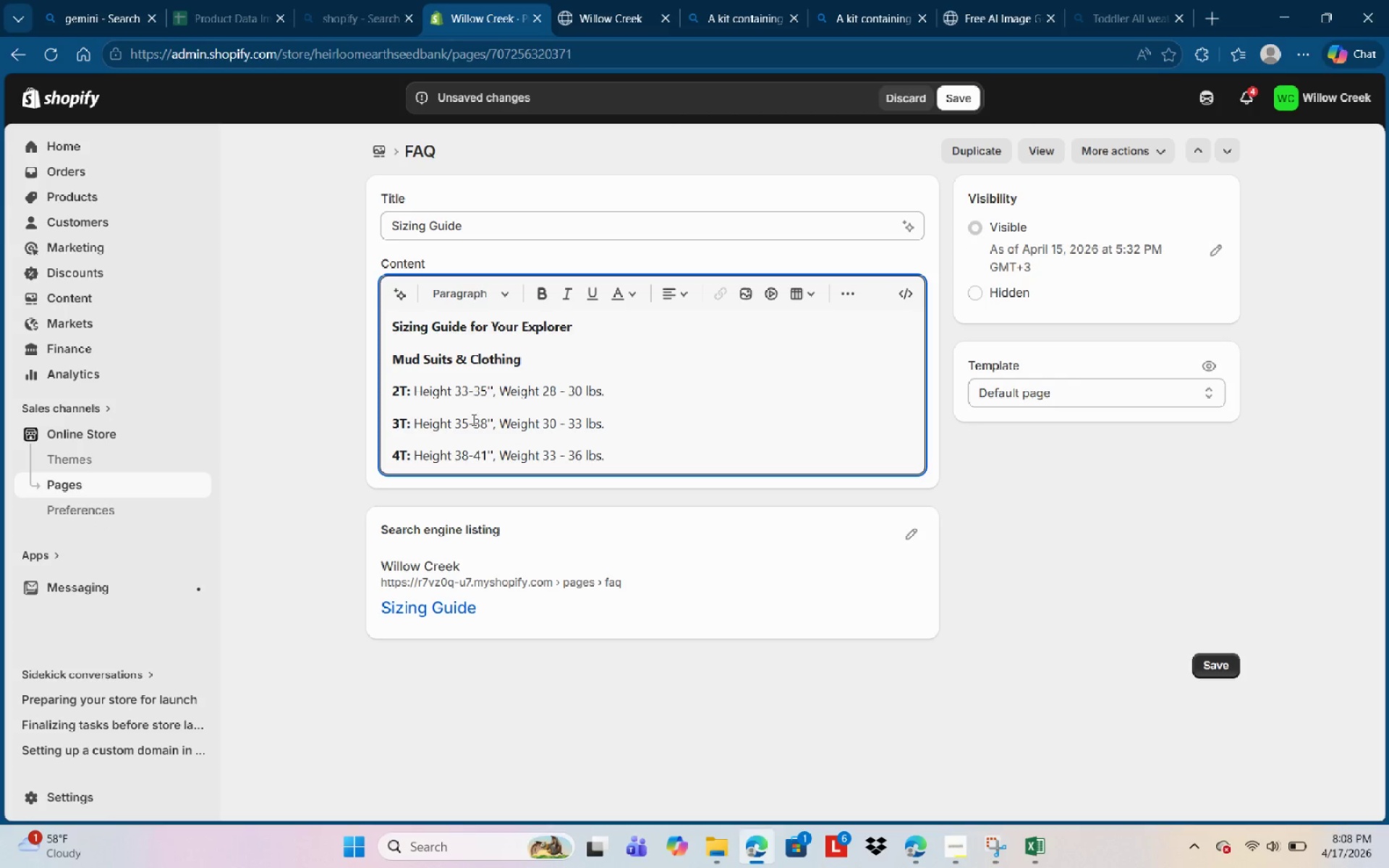 
key(Enter)
 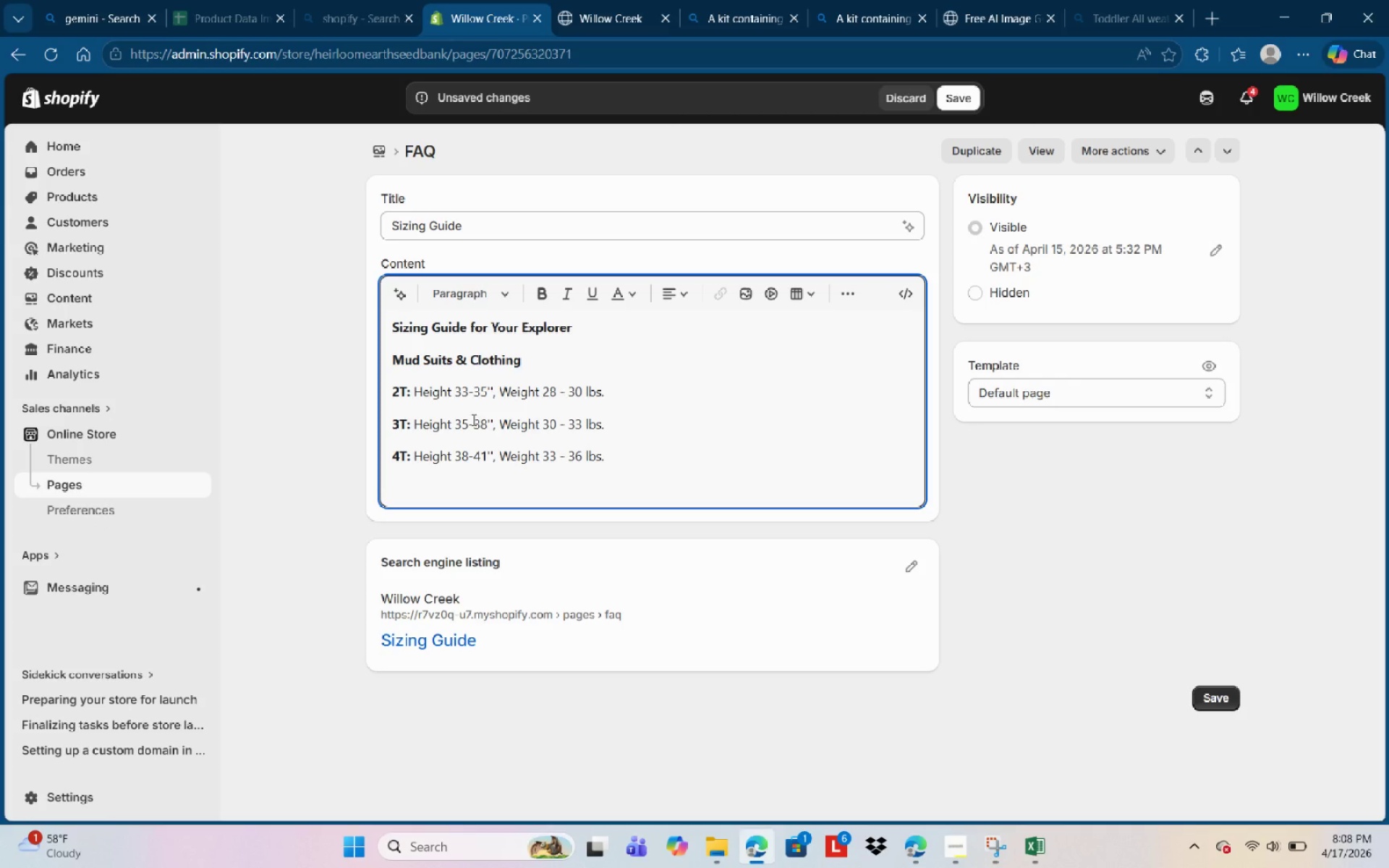 
type(Pro Tip: we recommen )
key(Backspace)
type(ed )
key(Backspace)
key(Backspace)
key(Backspace)
key(Backspace)
type(nd sizing up if u)
key(Backspace)
type(your hi)
key(Backspace)
key(Backspace)
type(xhild )
key(Backspace)
key(Backspace)
key(Backspace)
key(Backspace)
key(Backspace)
key(Backspace)
type(x)
key(Backspace)
type(child is )
 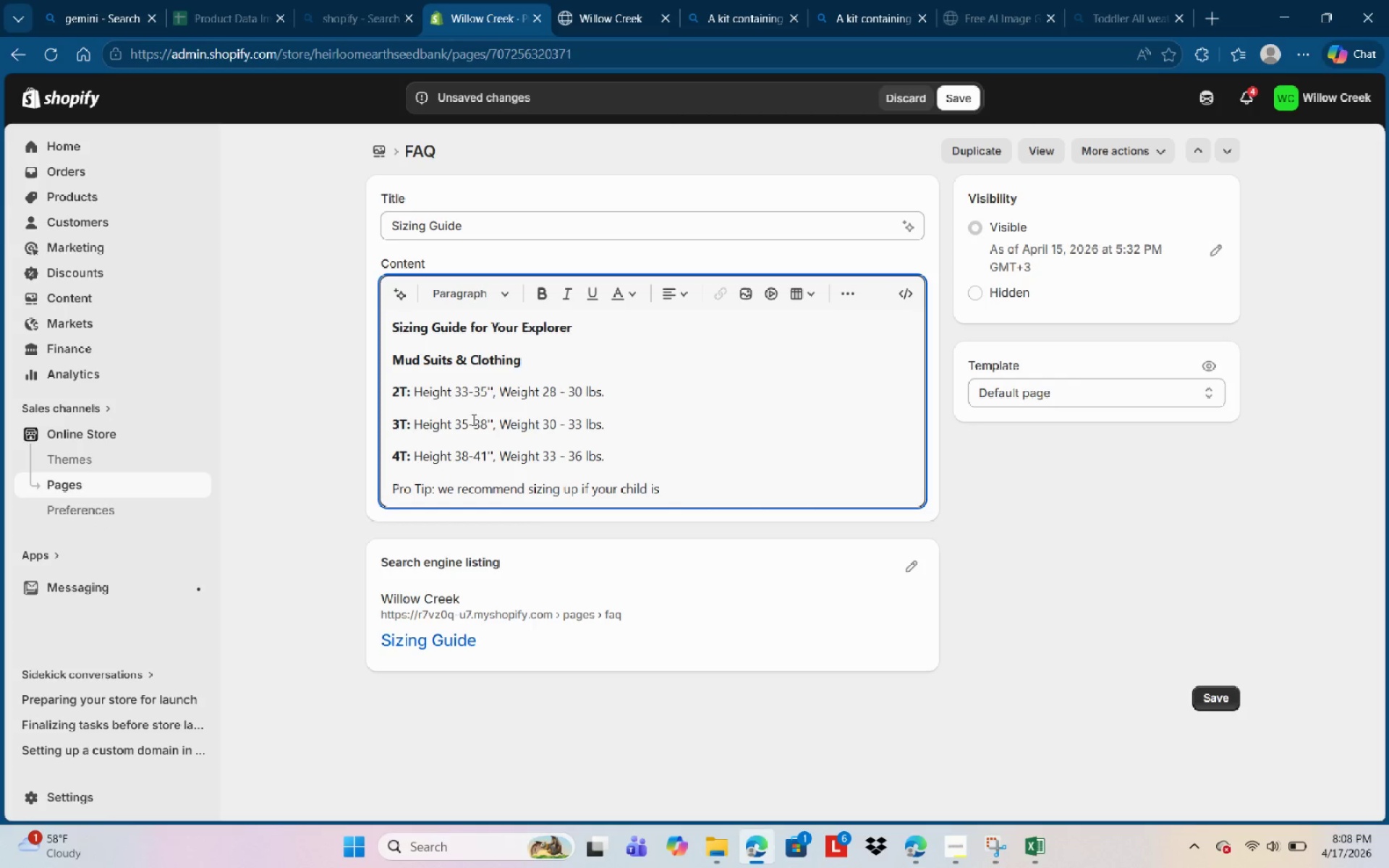 
wait(5.53)
 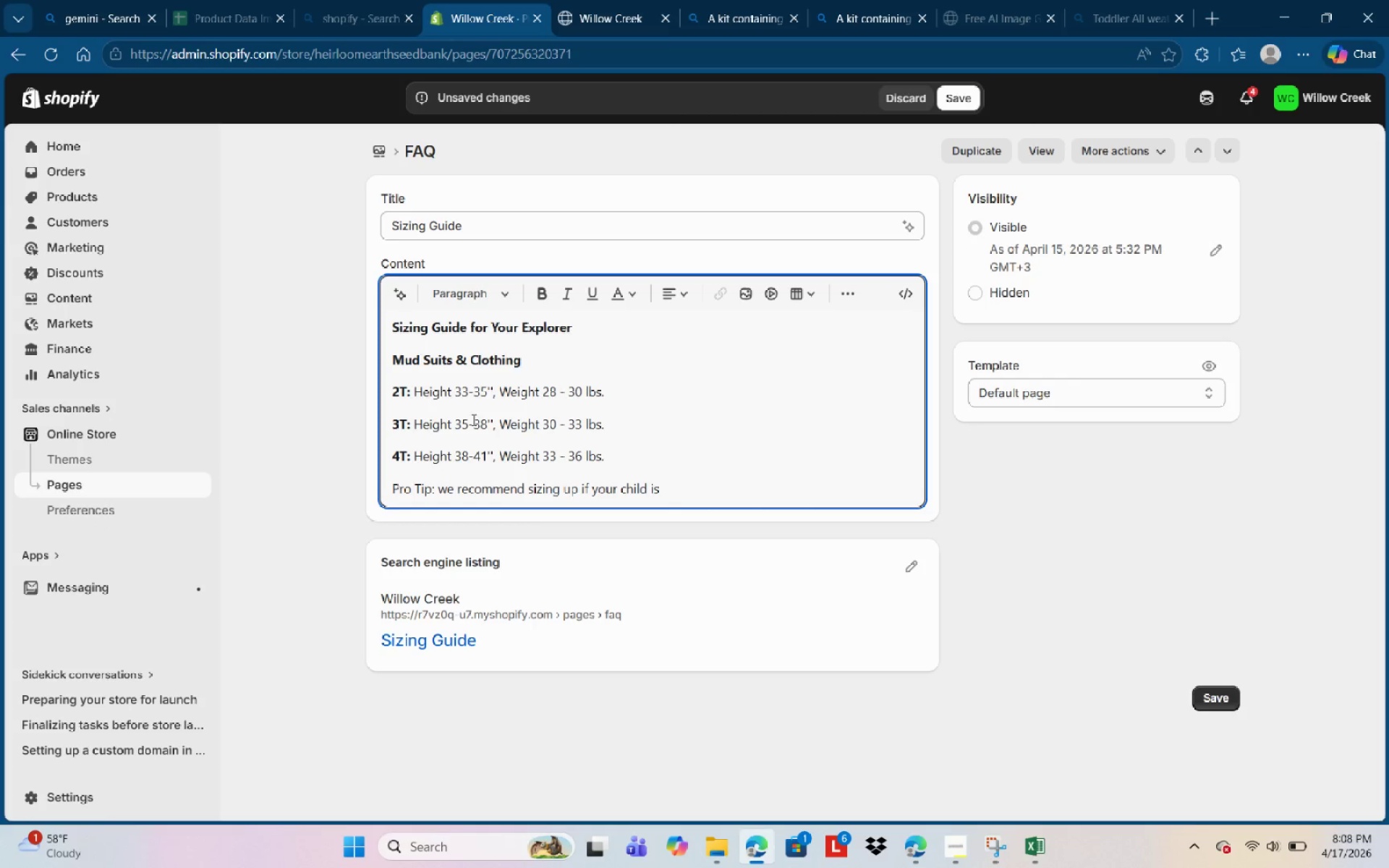 
type(abt)
key(Backspace)
type(e)
key(Backspace)
key(Backspace)
key(Backspace)
type(between sizes to allow for layerig)
key(Backspace)
type(ng of wae)
key(Backspace)
type(rm fleece or woo; )
key(Backspace)
key(Backspace)
type(l underneath di)
key(Backspace)
type(urng)
key(Backspace)
key(Backspace)
type(ing coled)
key(Backspace)
key(Backspace)
type(der moments)
key(Backspace)
key(Backspace)
key(Backspace)
key(Backspace)
key(Backspace)
type(nths.)
 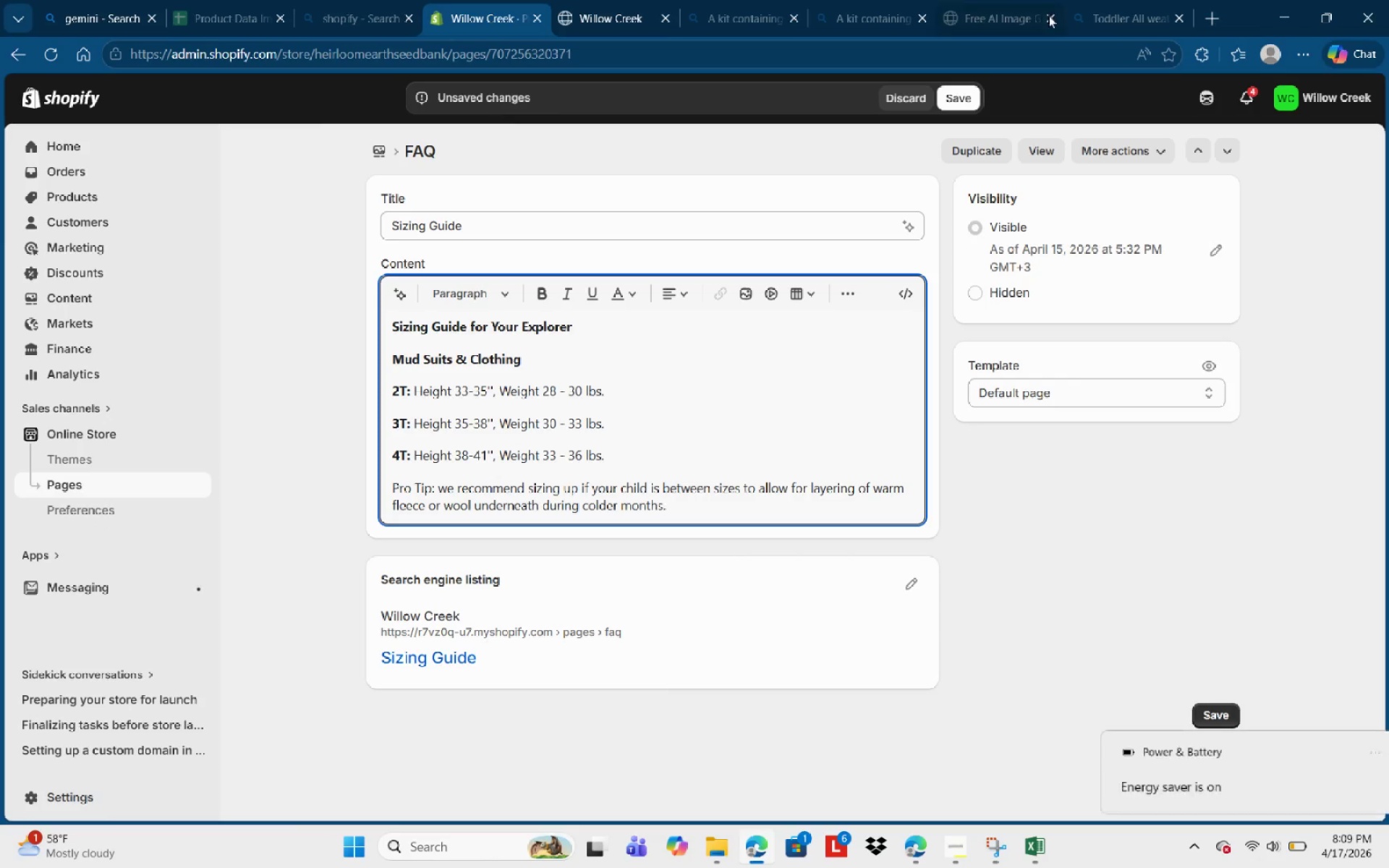 
left_click([965, 99])
 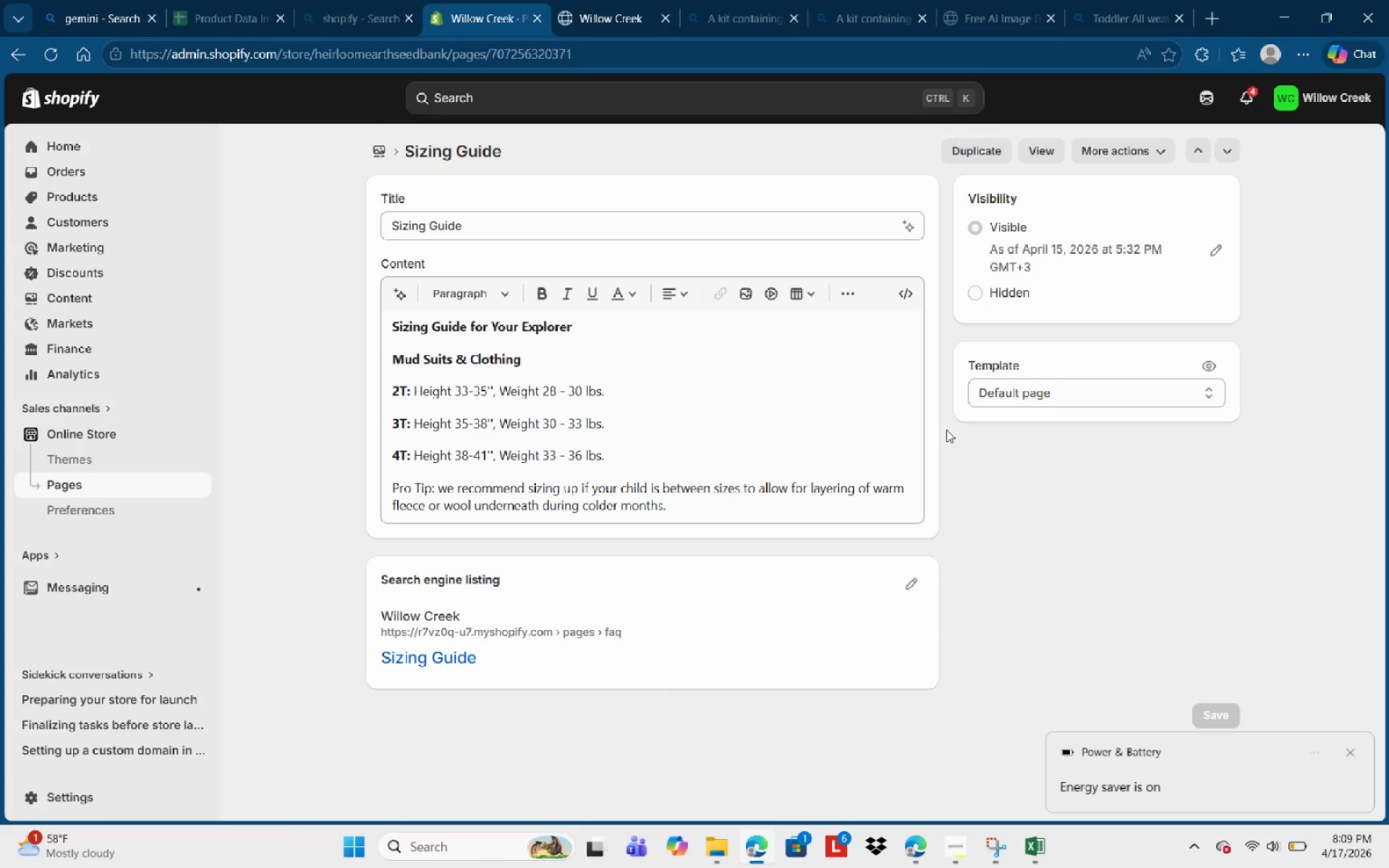 
scroll: coordinate [706, 412], scroll_direction: down, amount: 3.0
 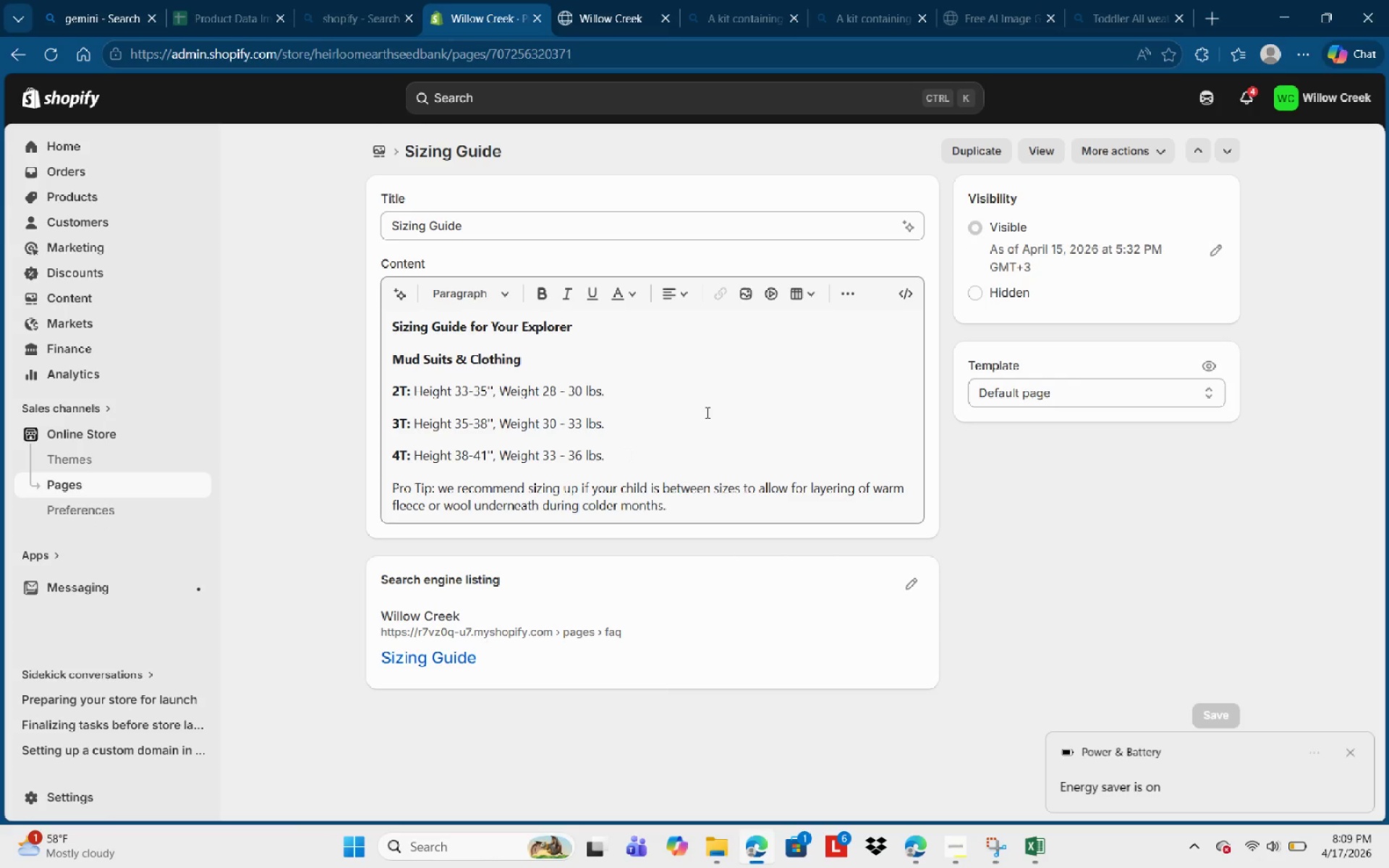 
scroll: coordinate [477, 465], scroll_direction: up, amount: 5.0
 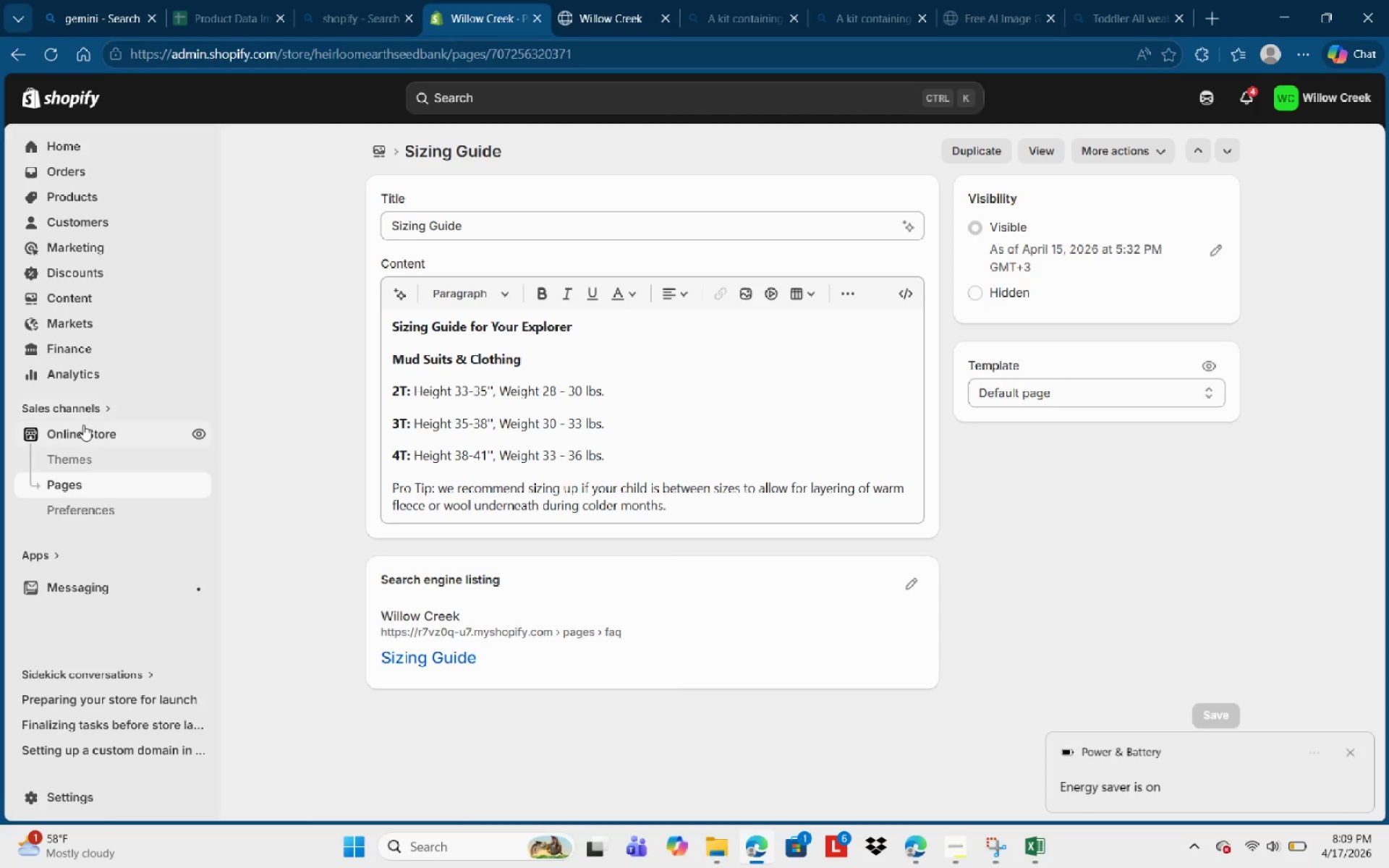 
left_click([83, 425])
 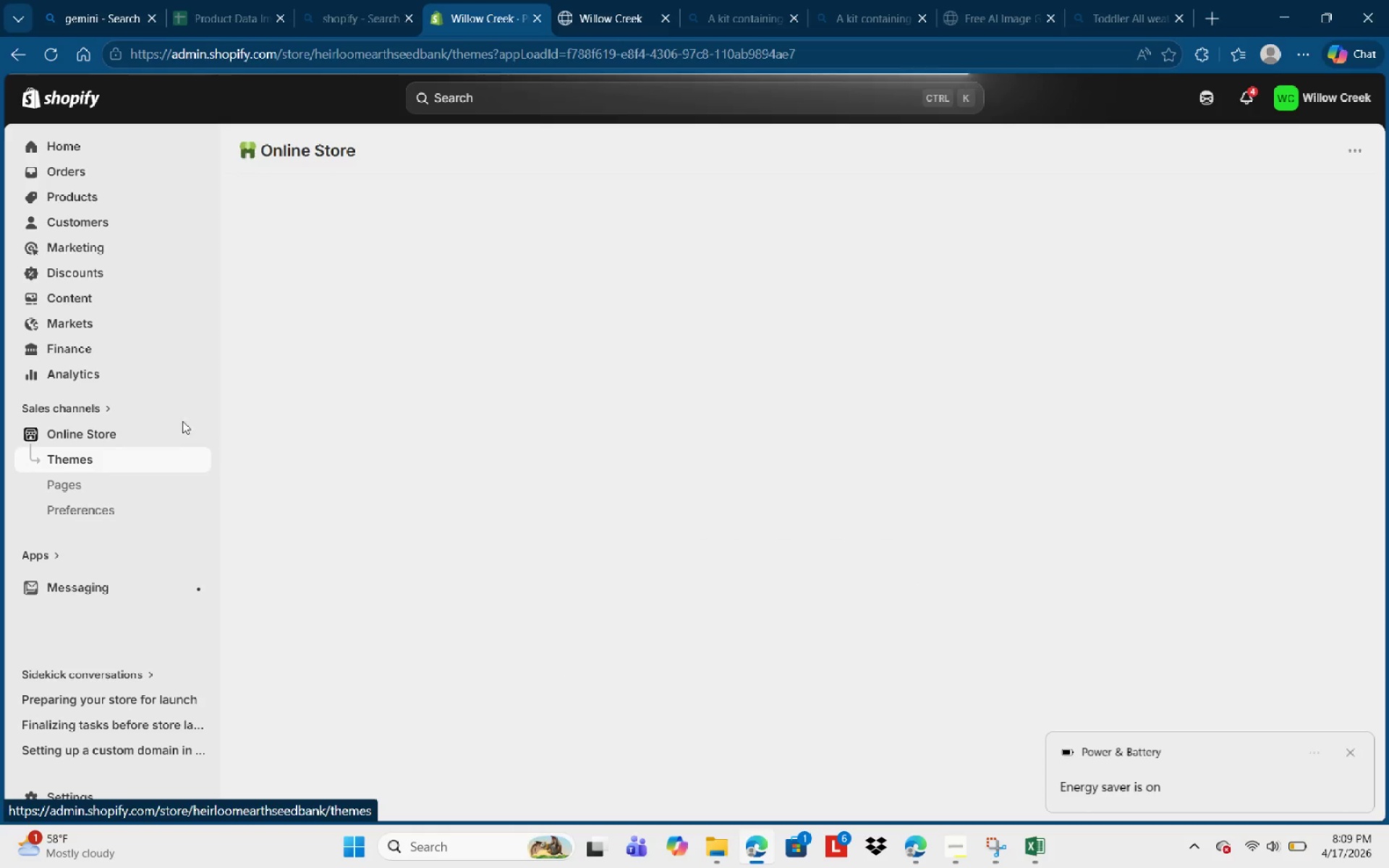 
left_click([197, 438])
 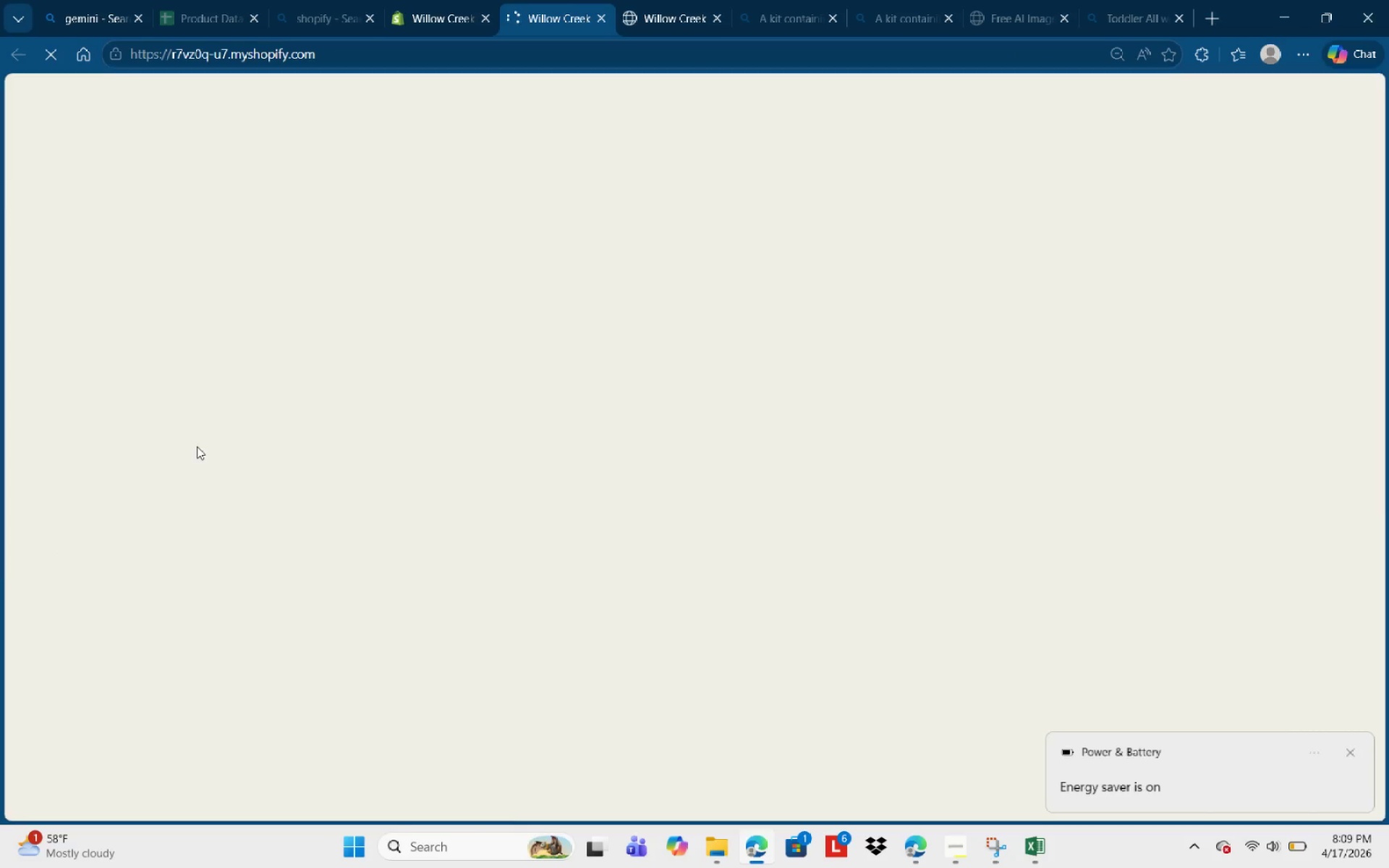 
scroll: coordinate [524, 473], scroll_direction: down, amount: 1.0
 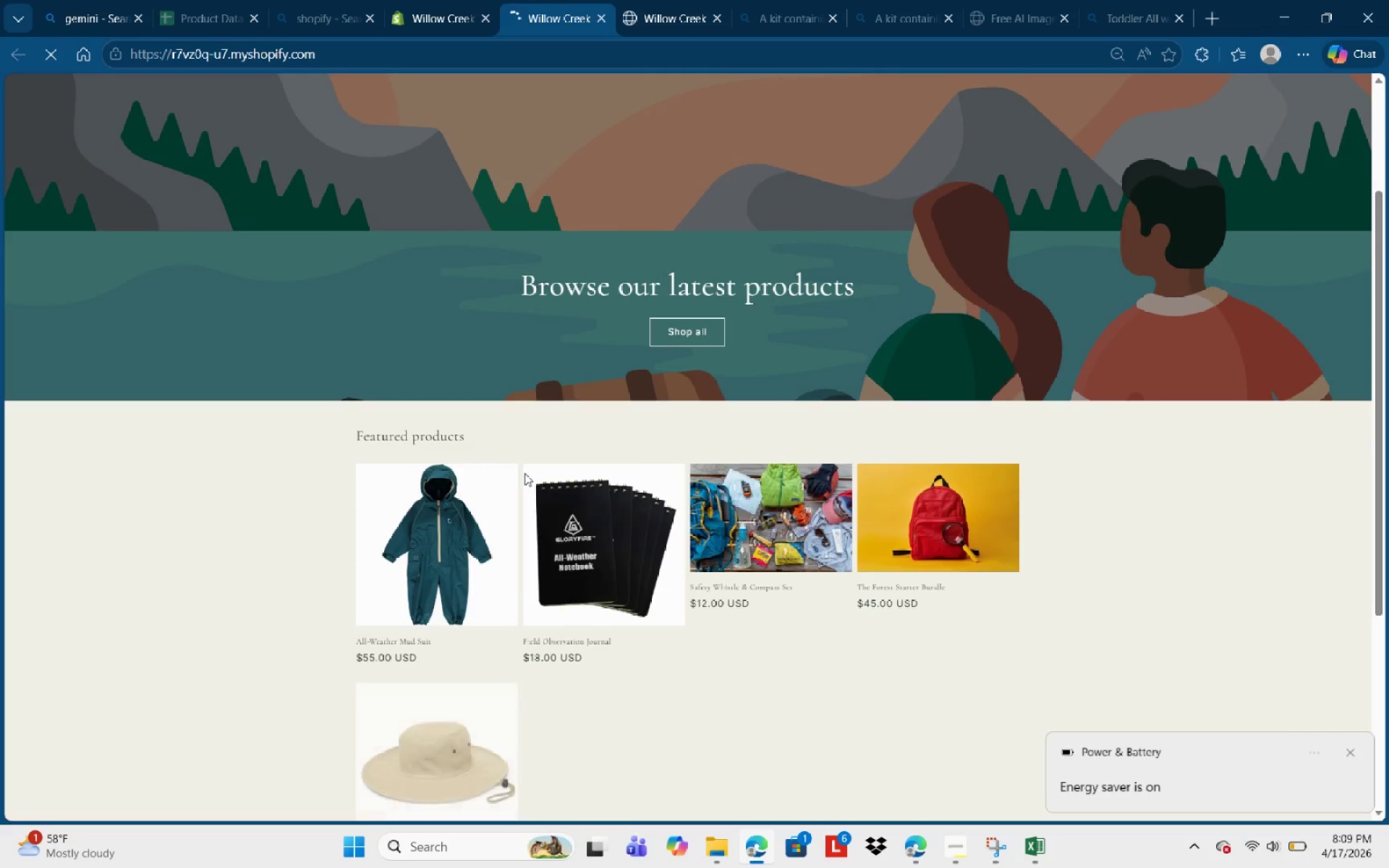 
scroll: coordinate [525, 473], scroll_direction: up, amount: 2.0
 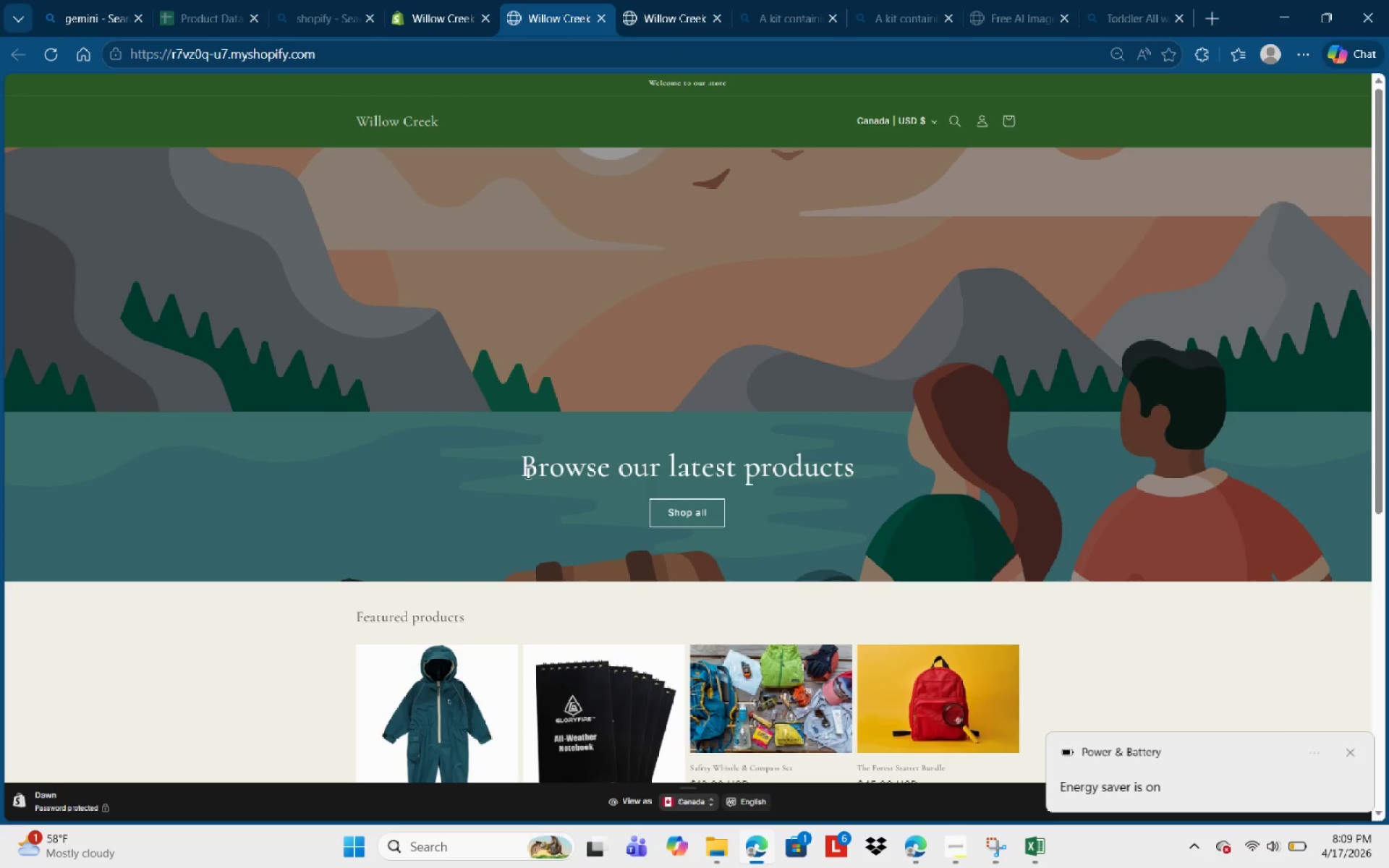 
scroll: coordinate [742, 585], scroll_direction: down, amount: 9.0
 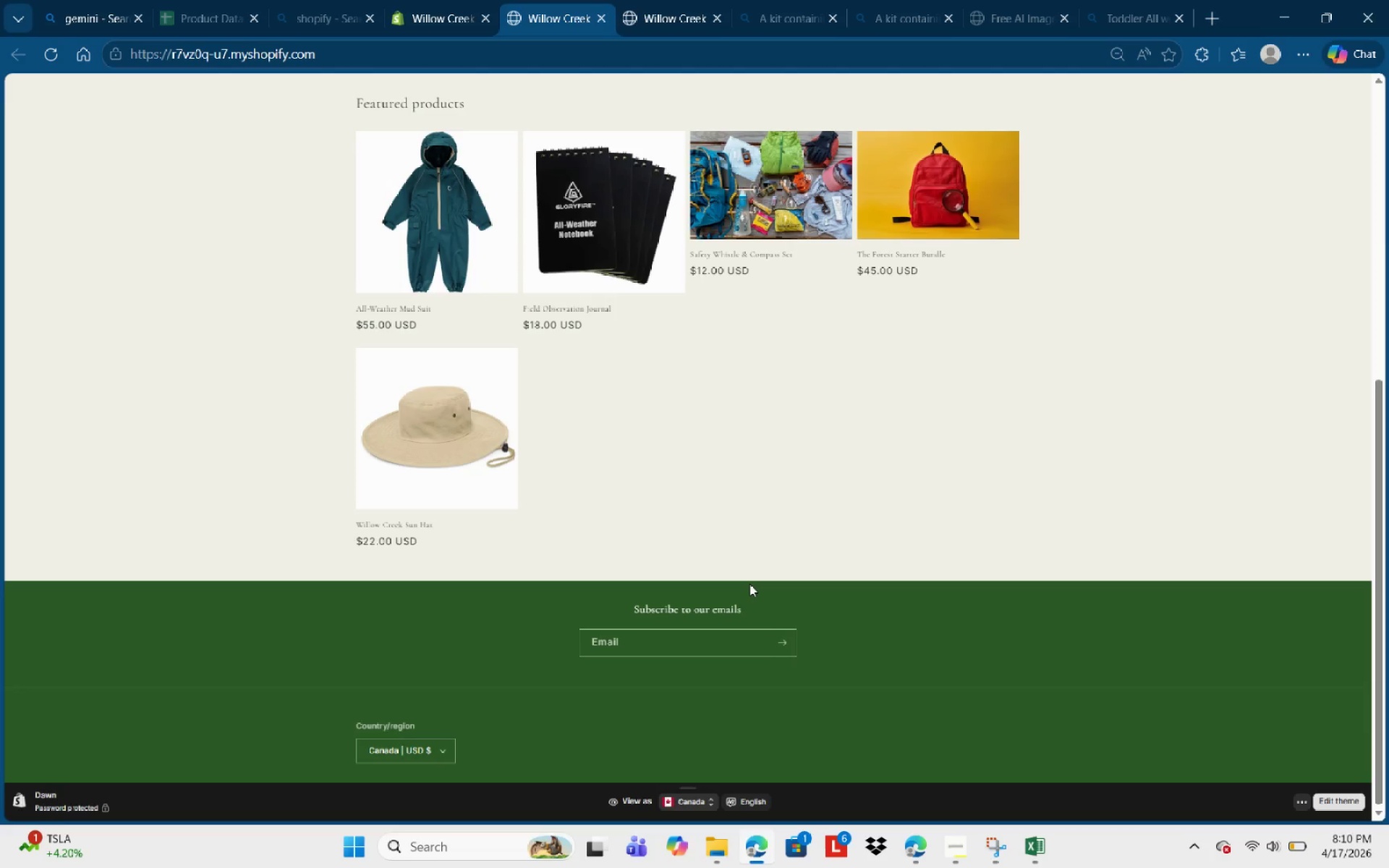 
wait(17.74)
 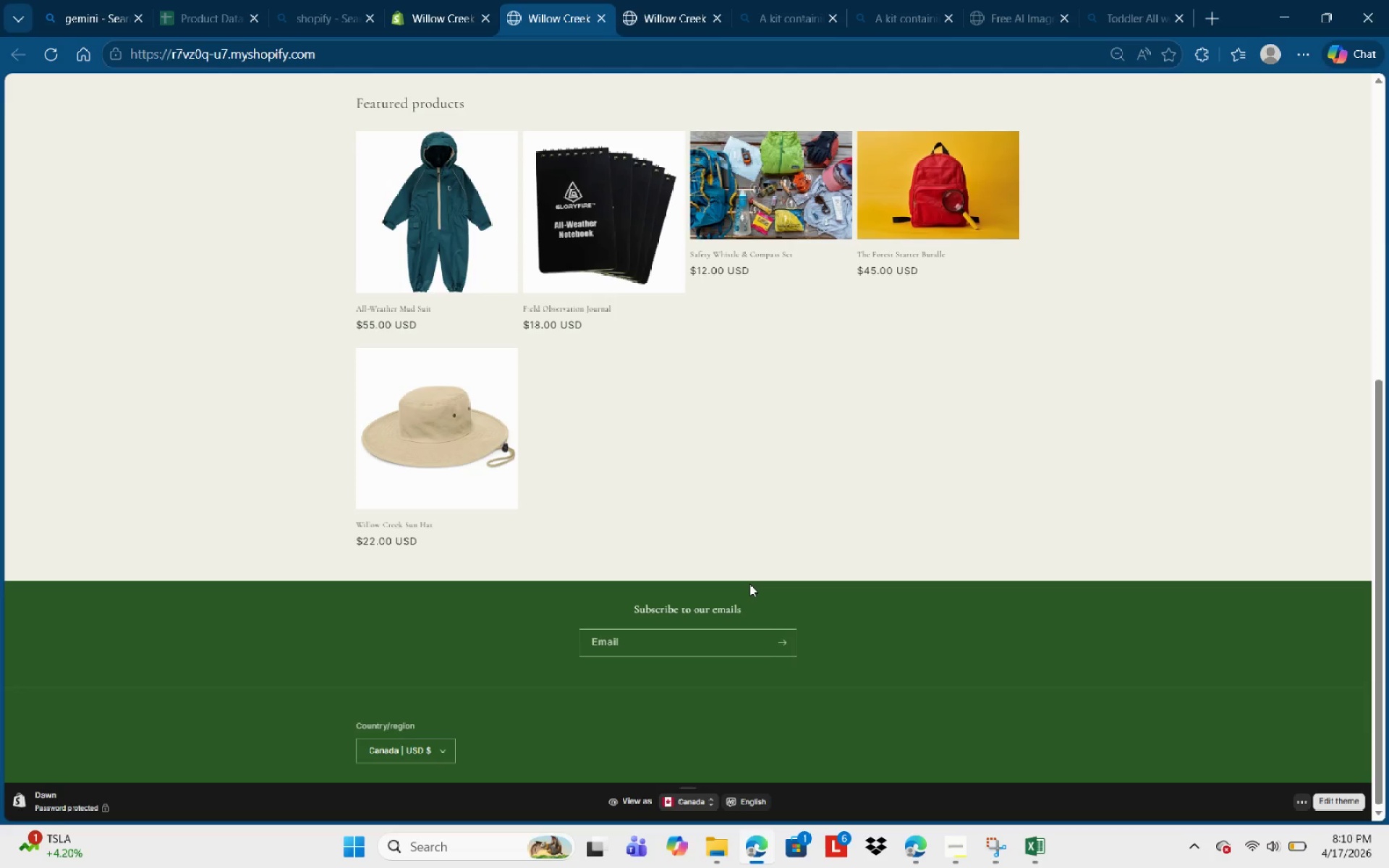 
scroll: coordinate [598, 321], scroll_direction: up, amount: 8.0
 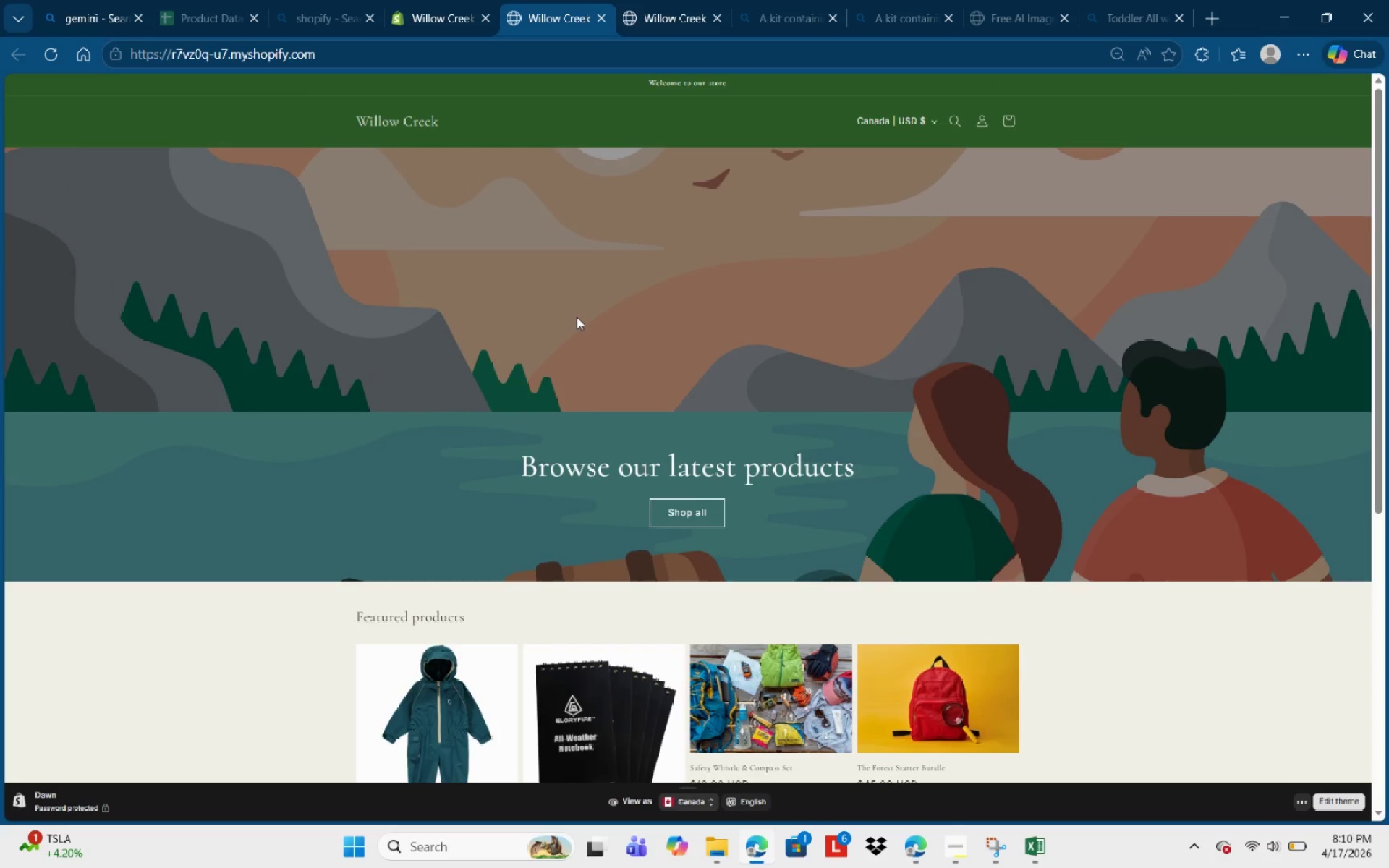 
wait(9.73)
 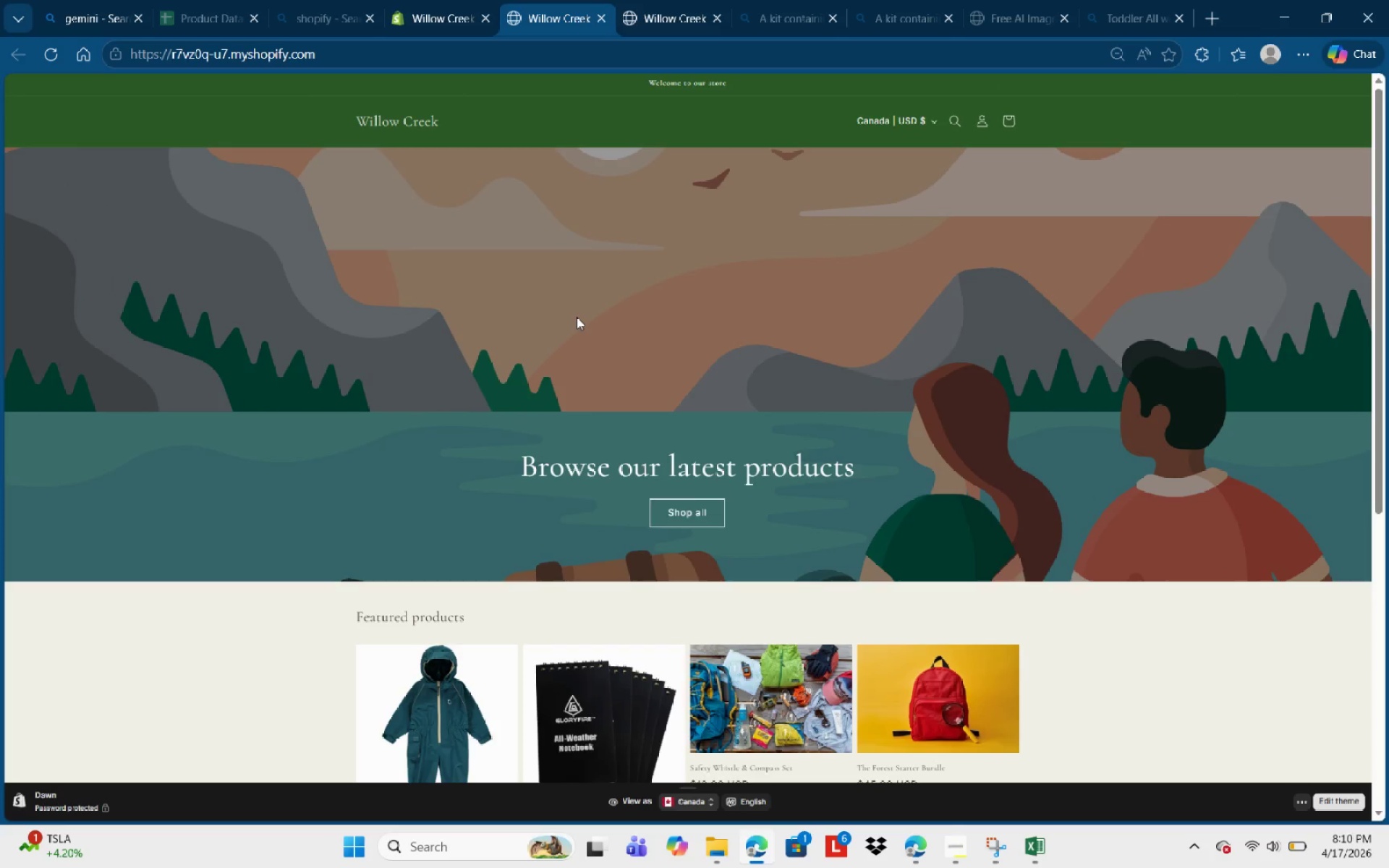 
left_click([1137, 18])
 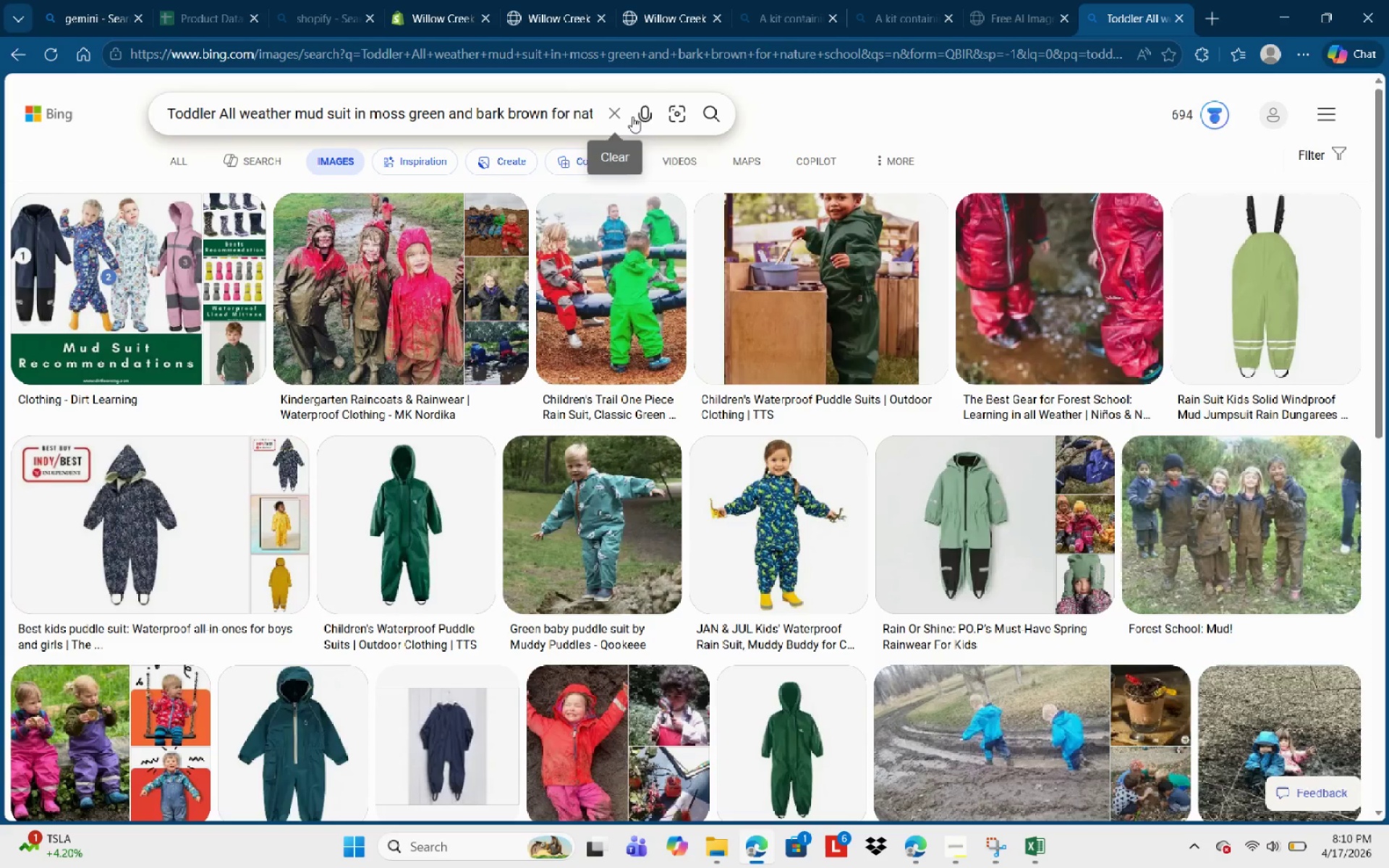 
left_click([609, 113])
 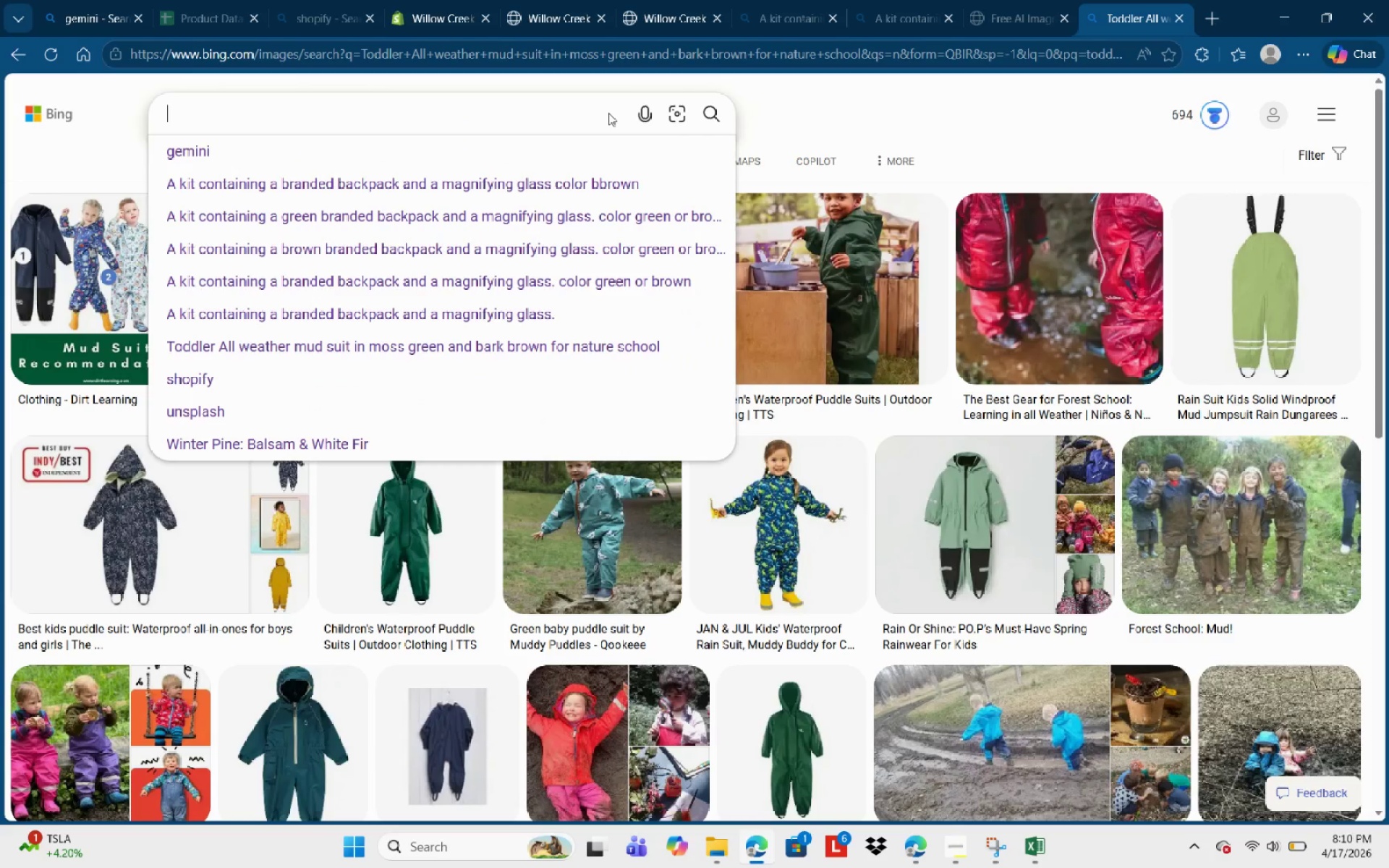 
type(Foer)
key(Backspace)
key(Backspace)
type(rest and kinds)
key(Backspace)
key(Backspace)
key(Backspace)
type(ds)
key(NumpadEnter)
 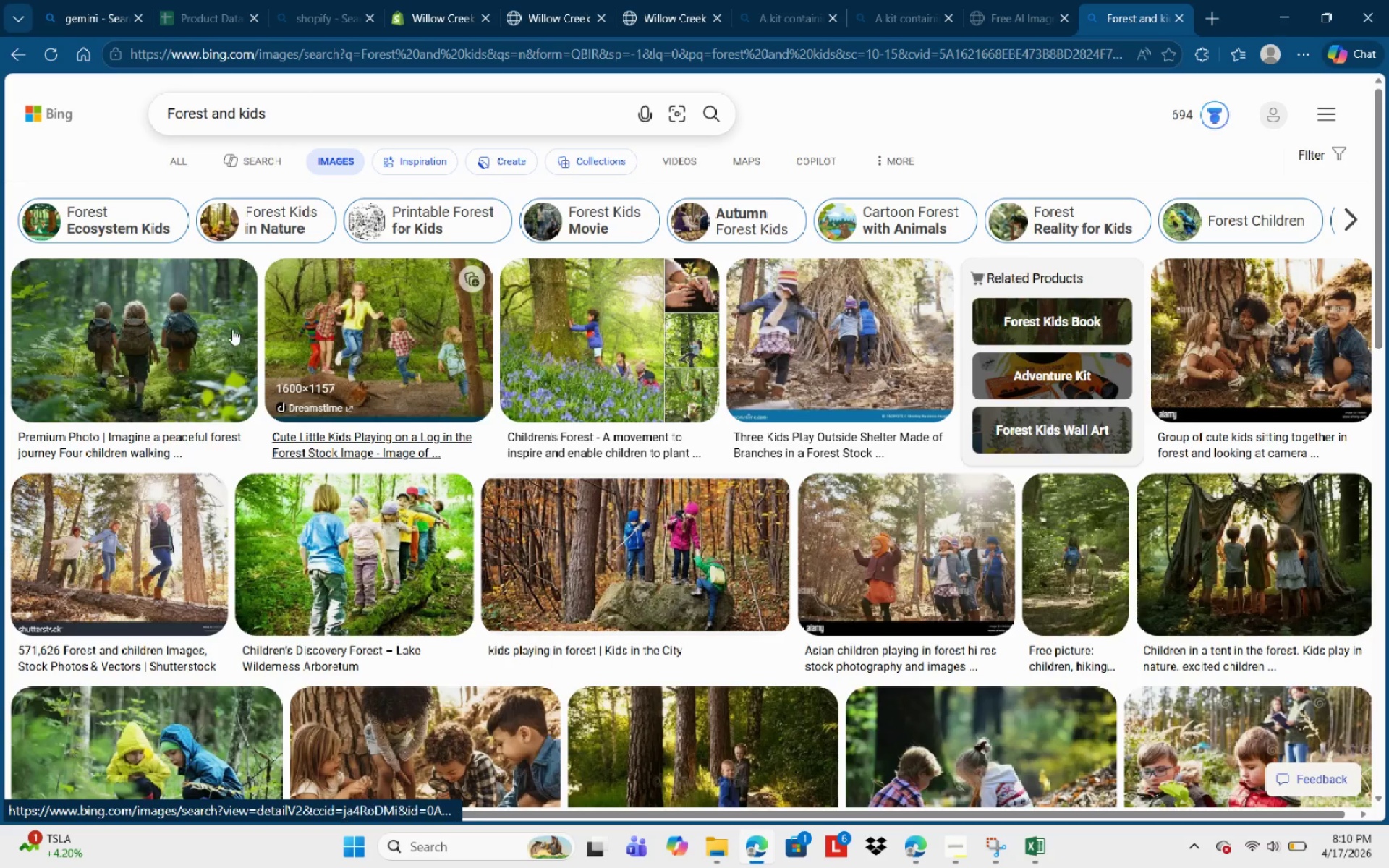 
left_click([146, 323])
 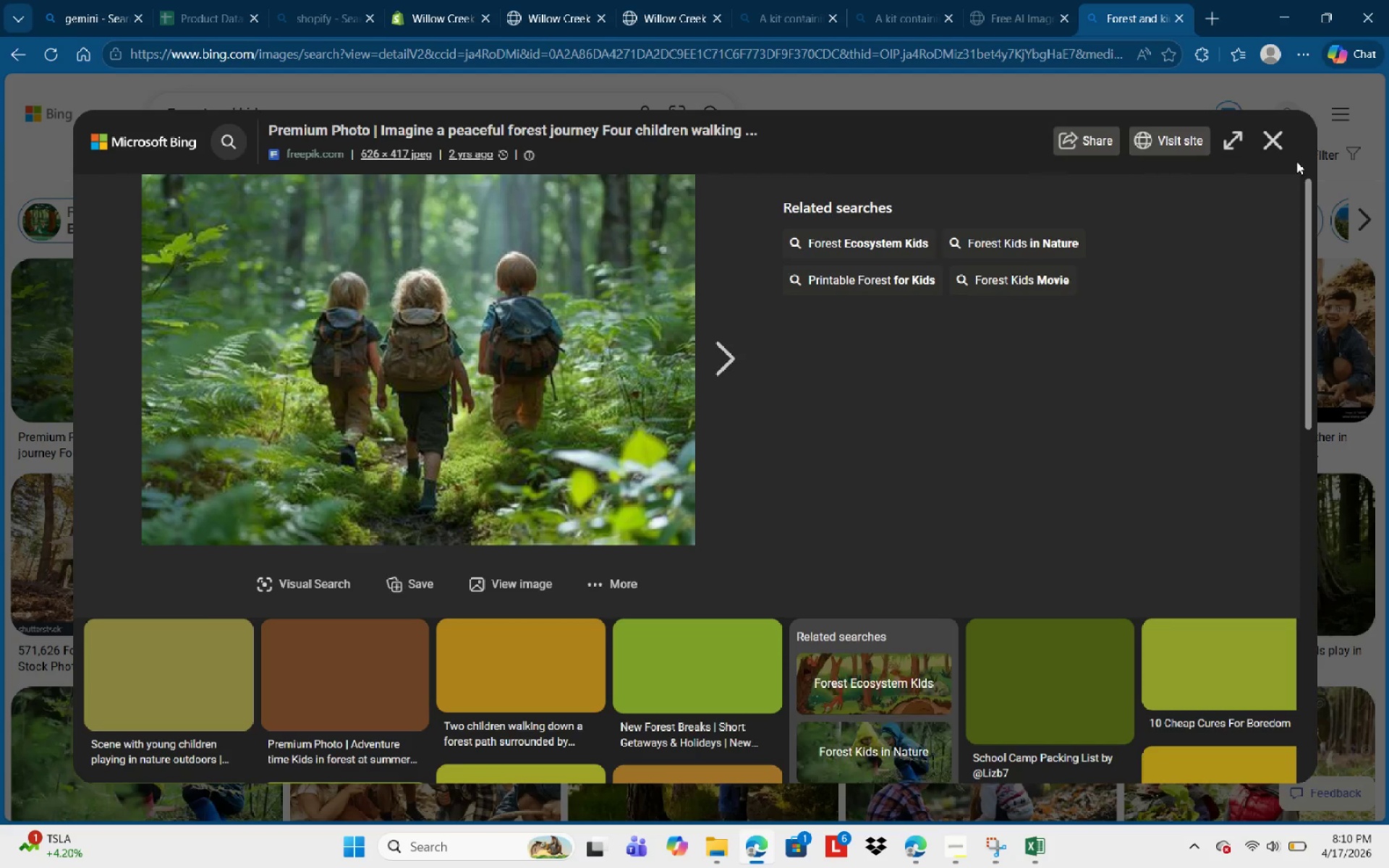 
left_click([1287, 148])
 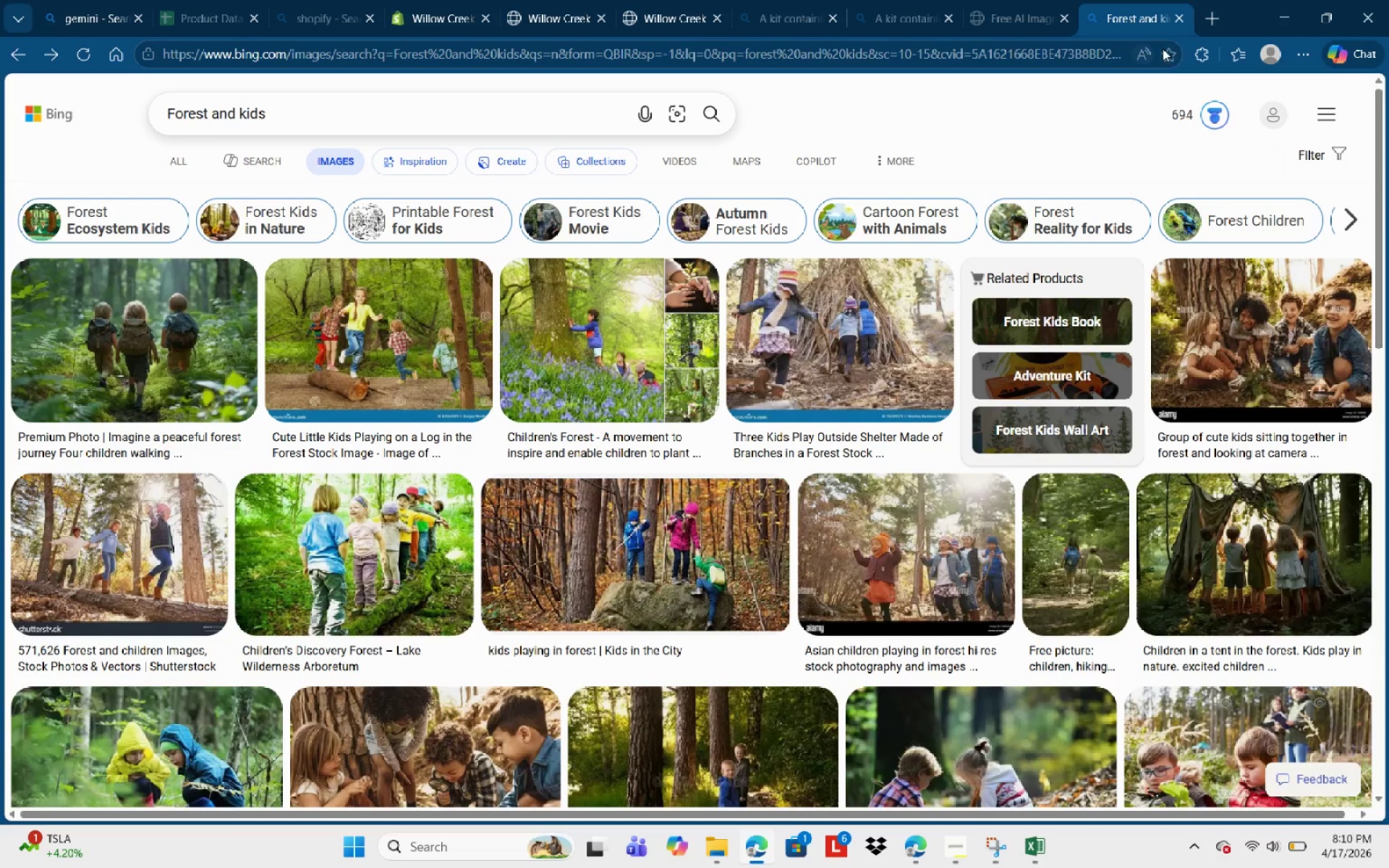 
mouse_move([1207, 67])
 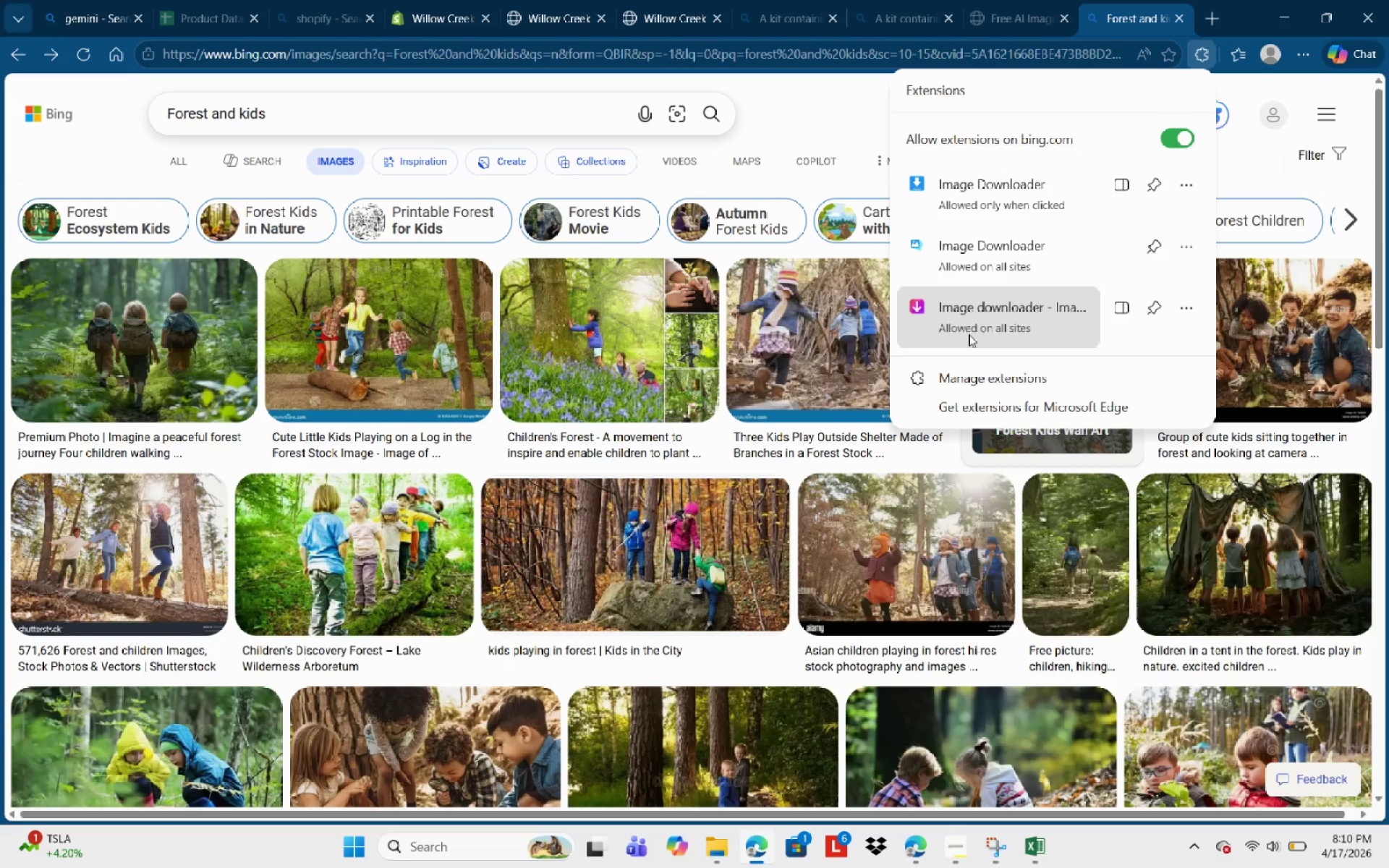 
left_click([972, 328])
 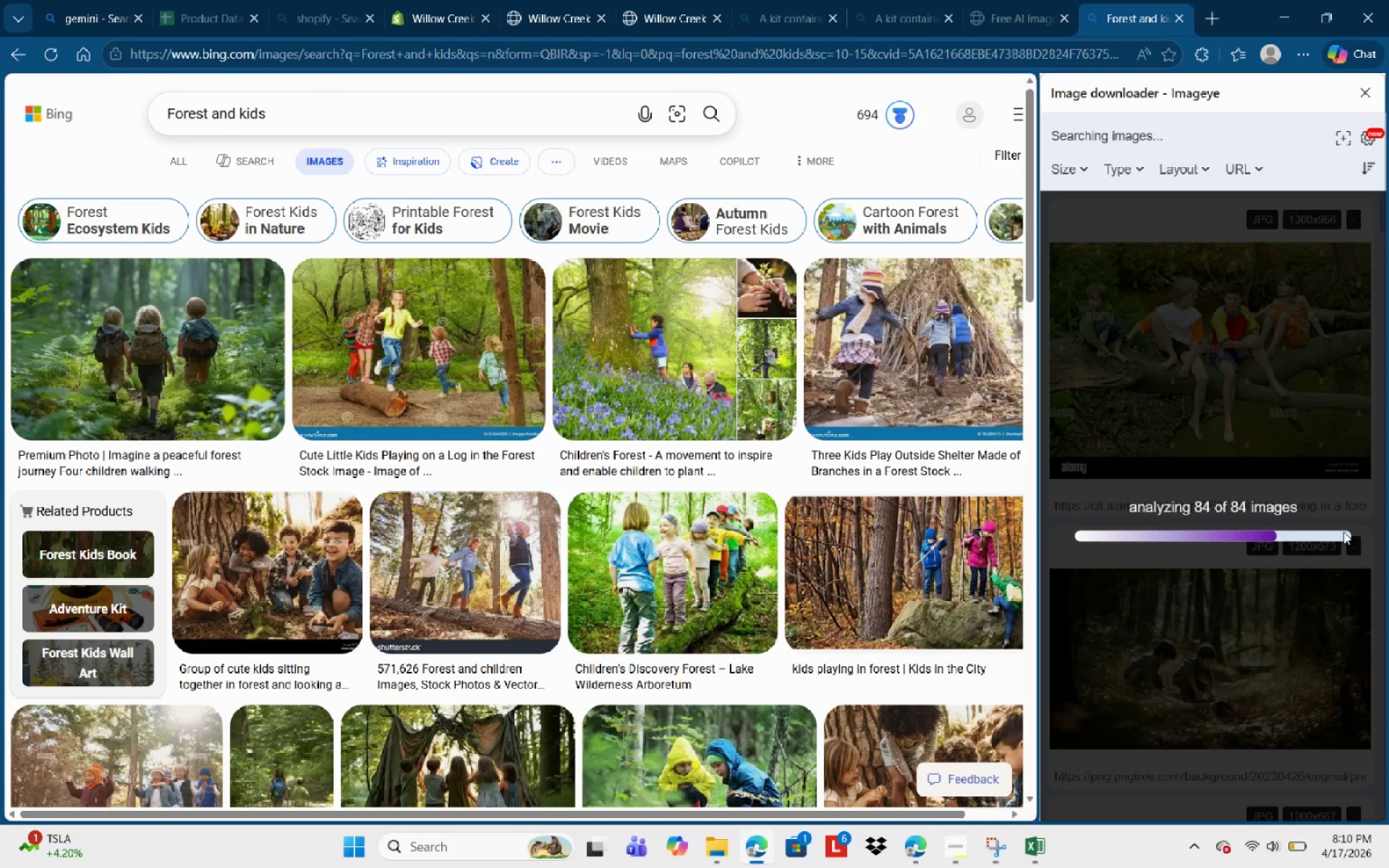 
wait(5.39)
 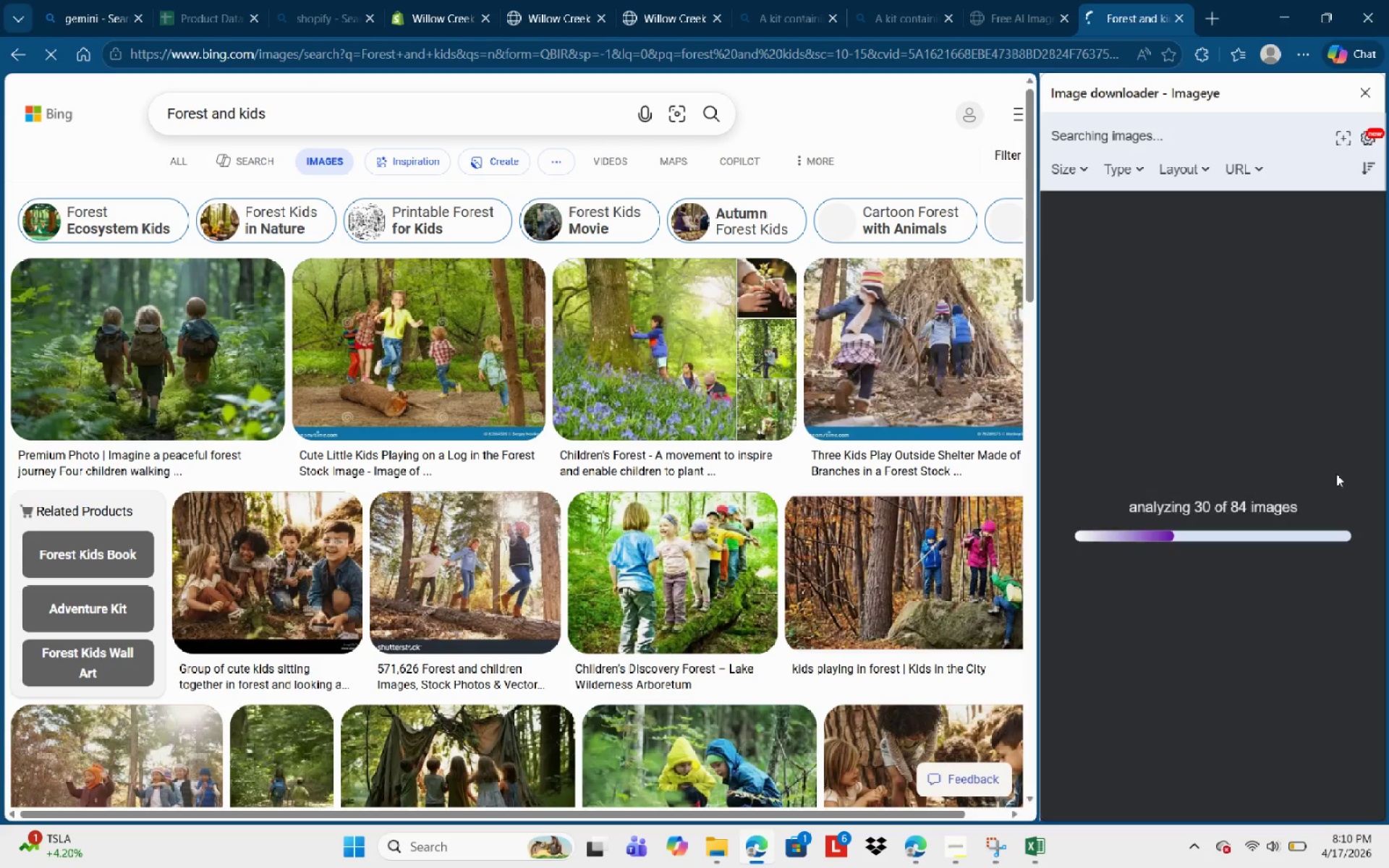 
scroll: coordinate [1270, 477], scroll_direction: down, amount: 44.0
 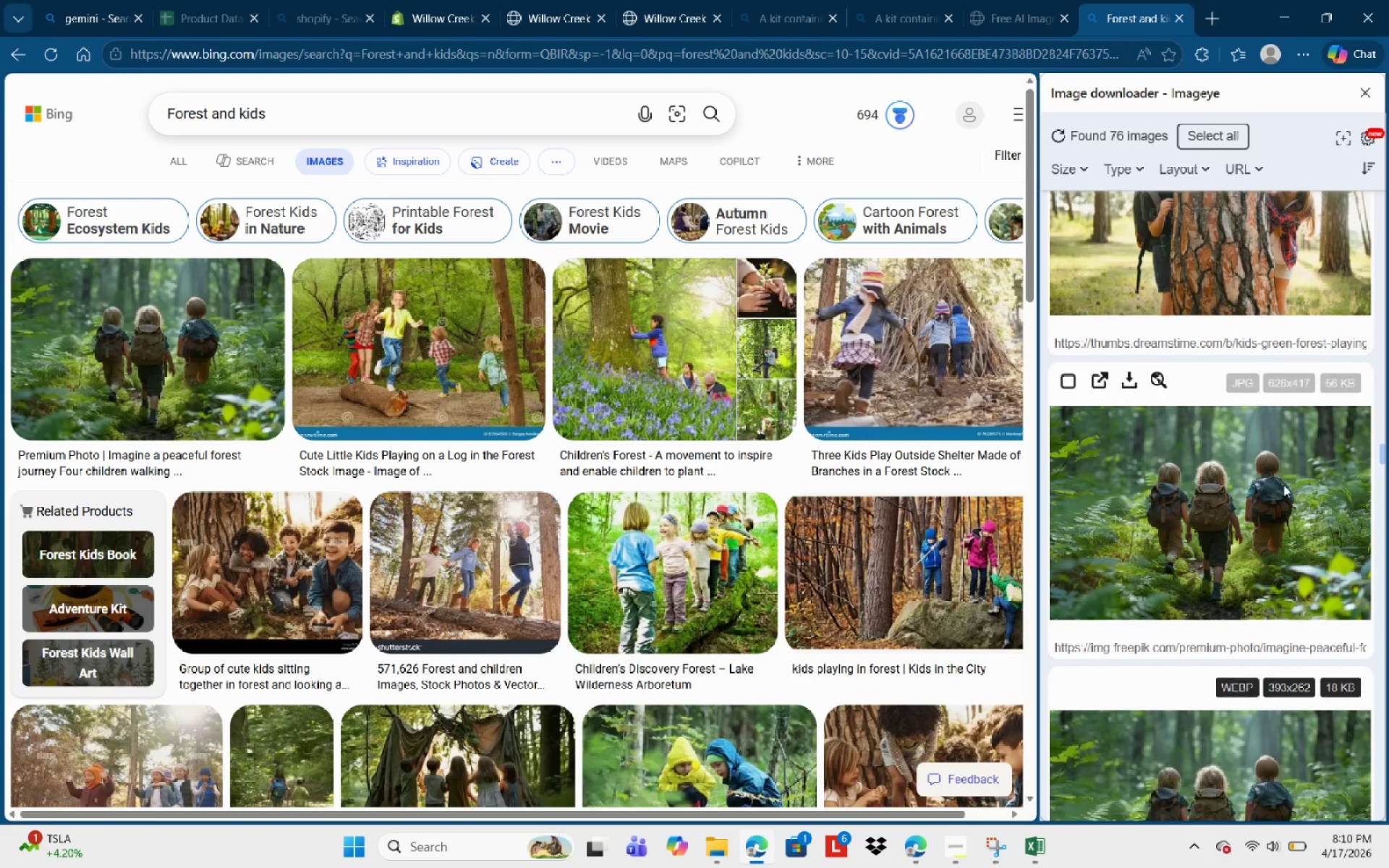 
left_click([1267, 540])
 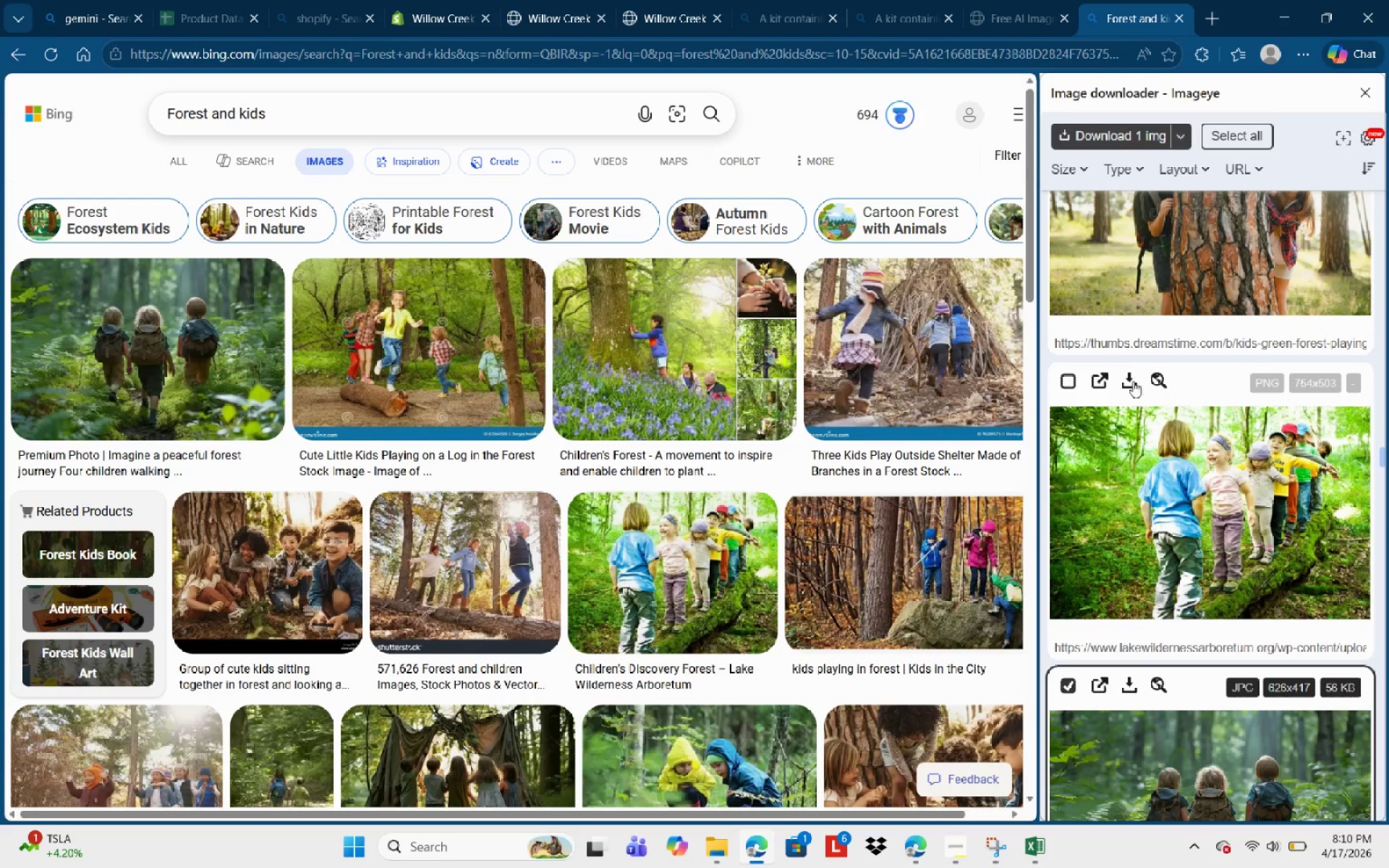 
left_click([1131, 379])
 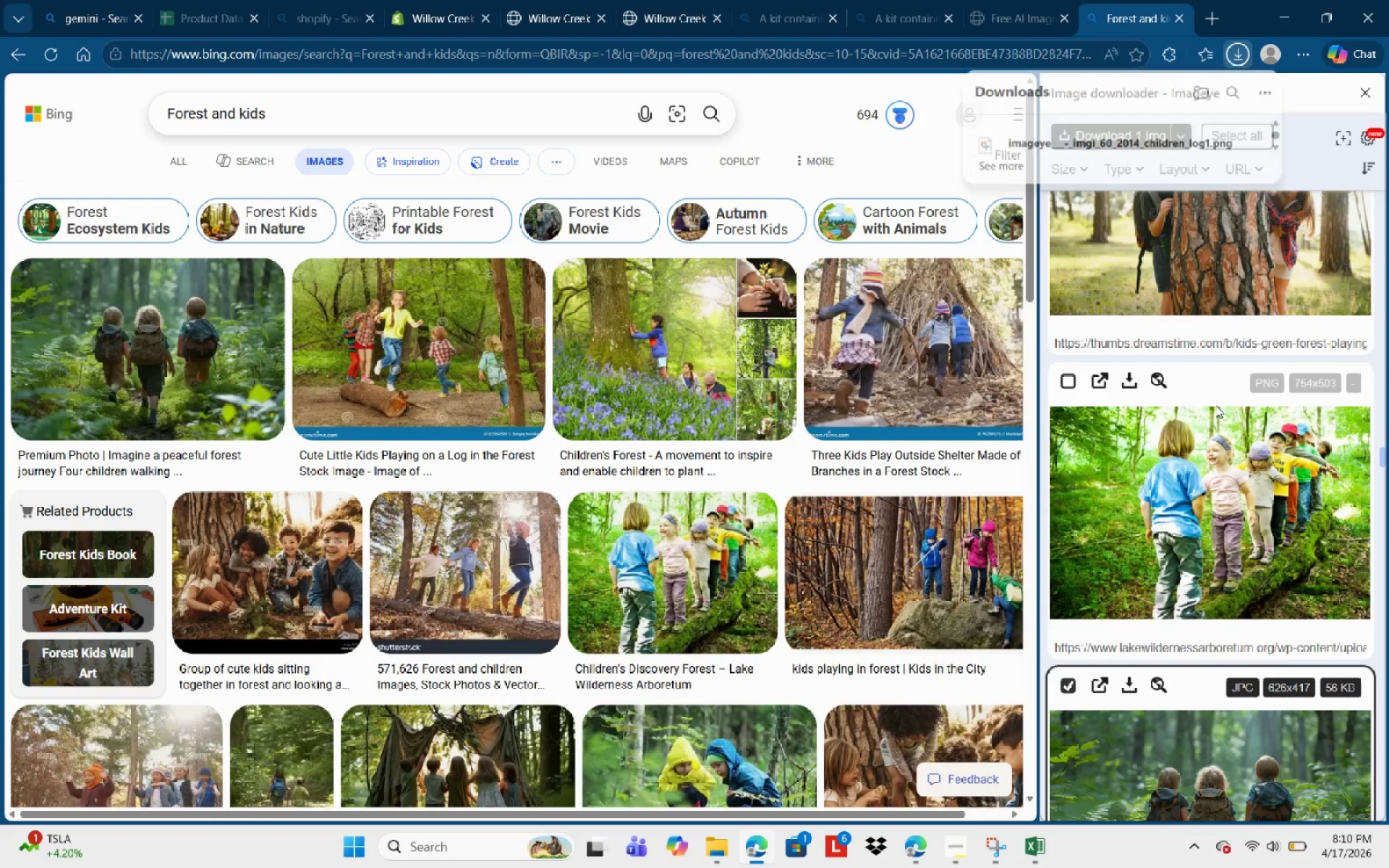 
scroll: coordinate [1186, 733], scroll_direction: down, amount: 11.0
 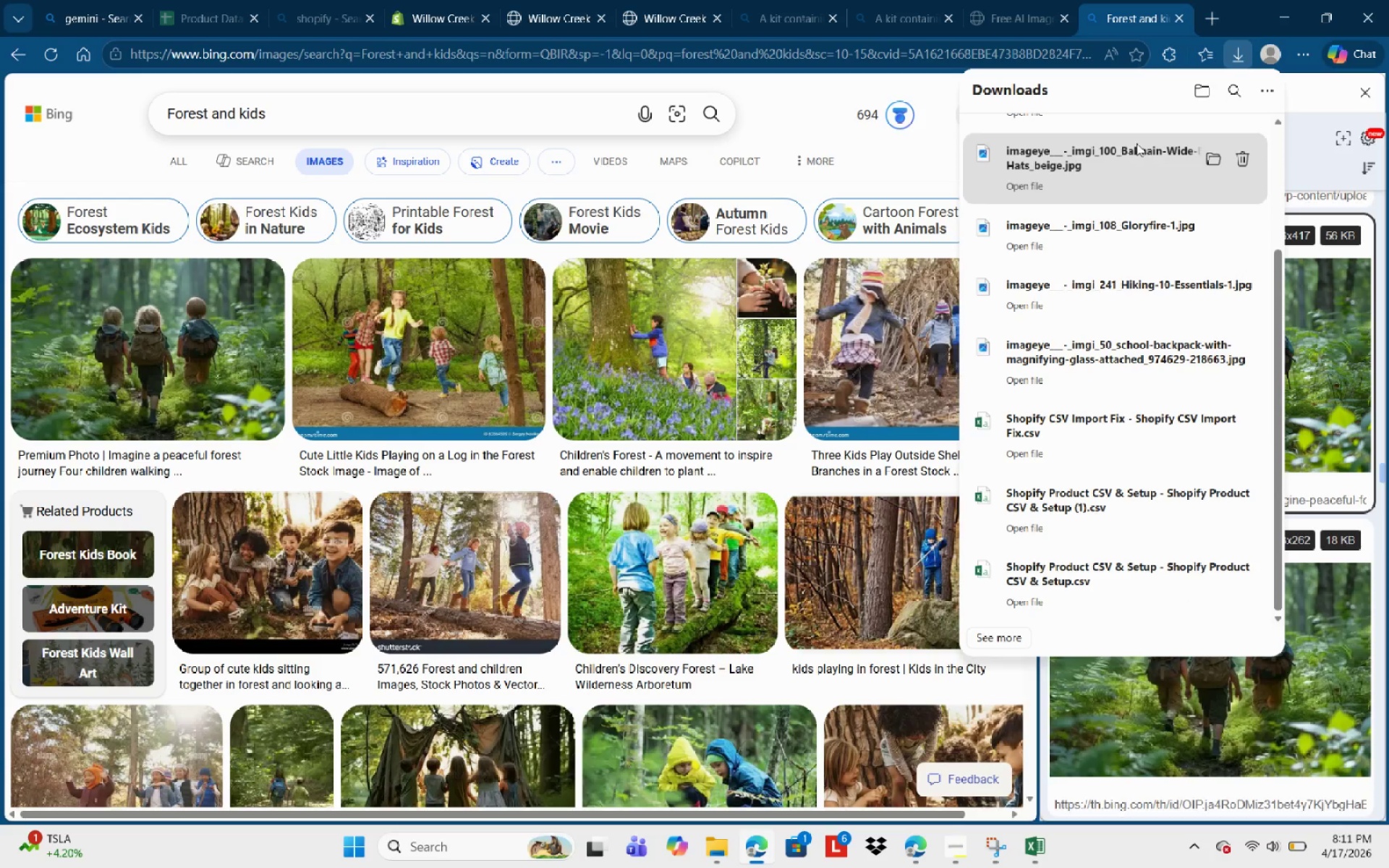 
scroll: coordinate [1118, 210], scroll_direction: up, amount: 2.0
 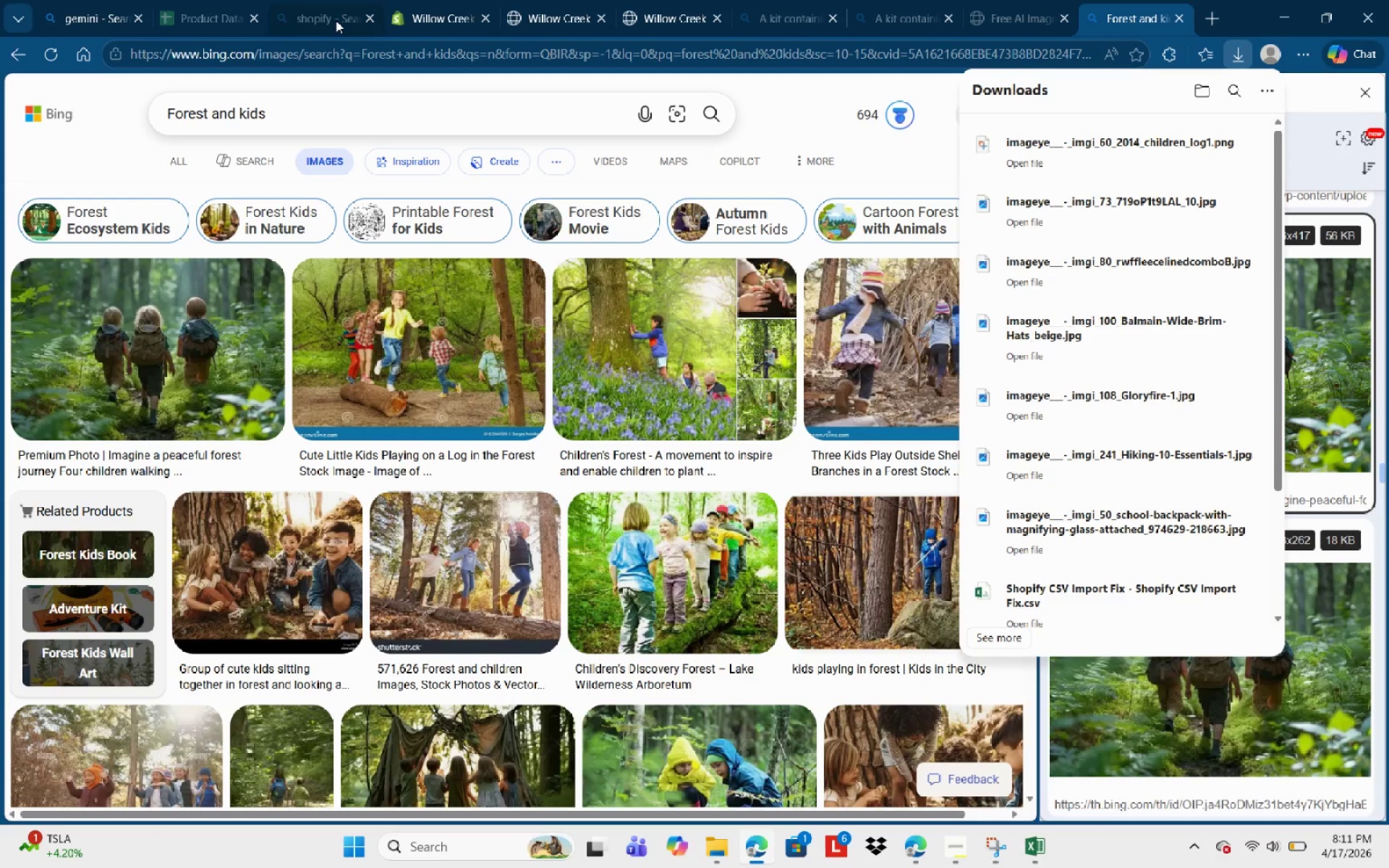 
left_click([462, 20])
 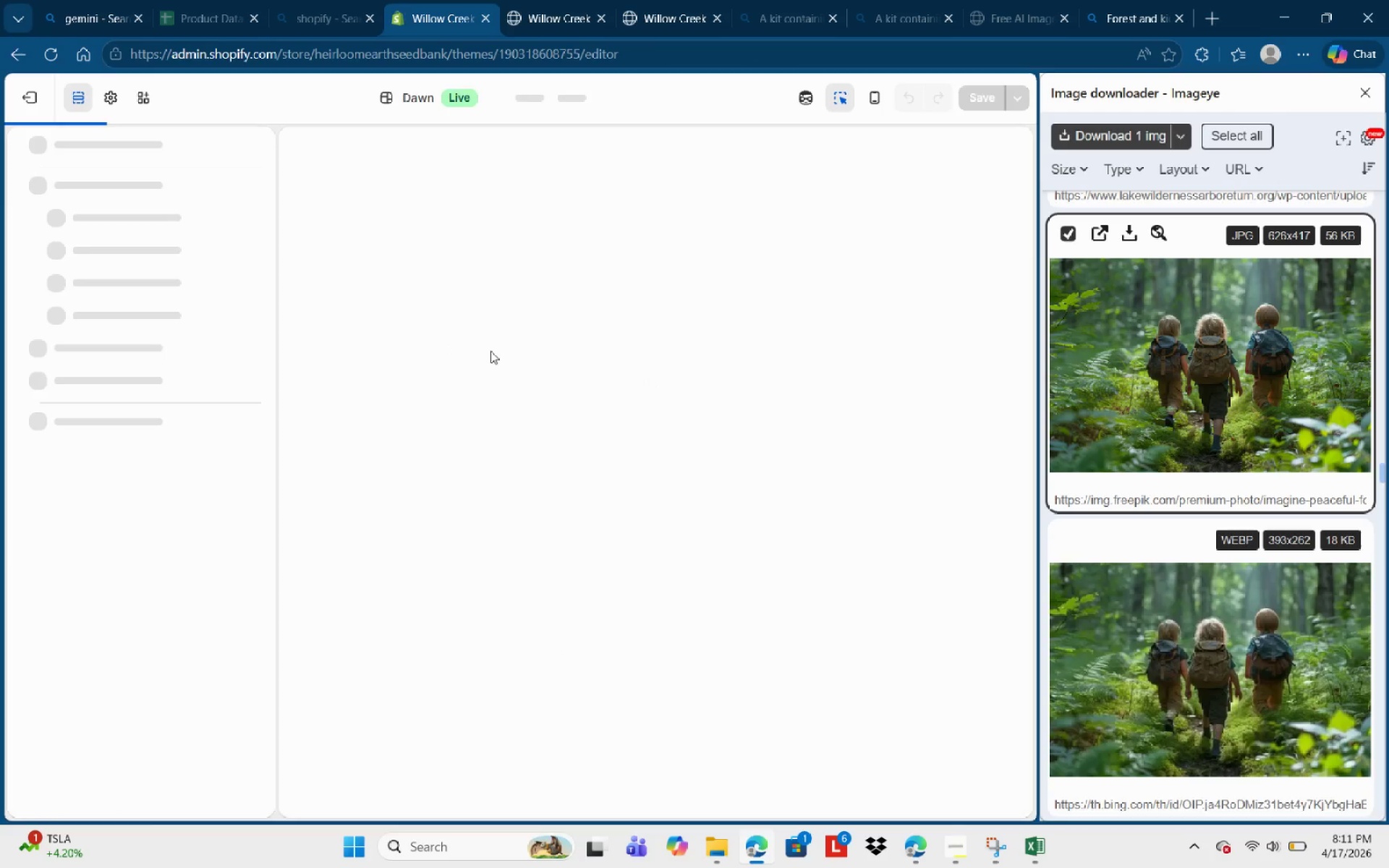 
left_click([572, 396])
 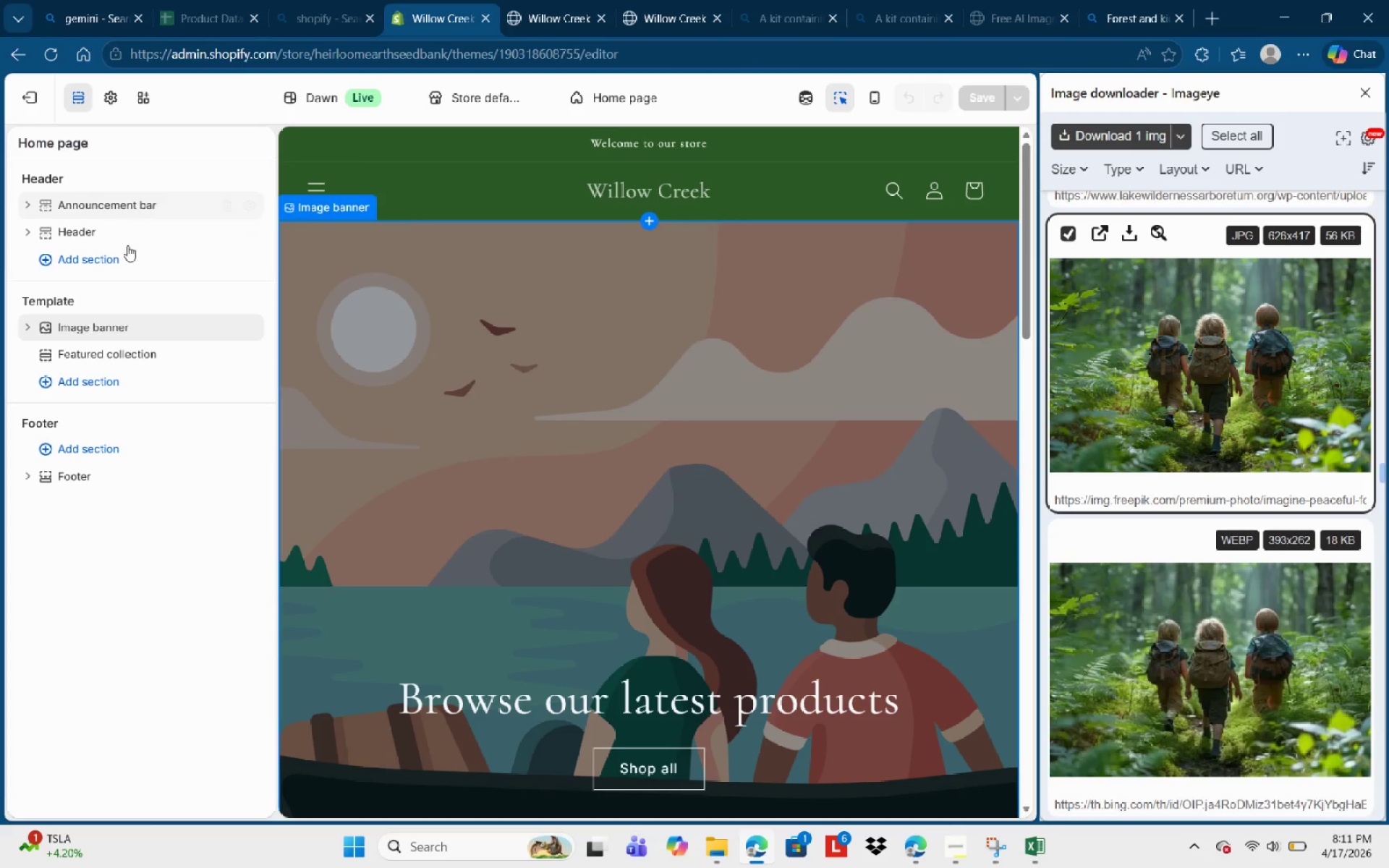 
wait(5.91)
 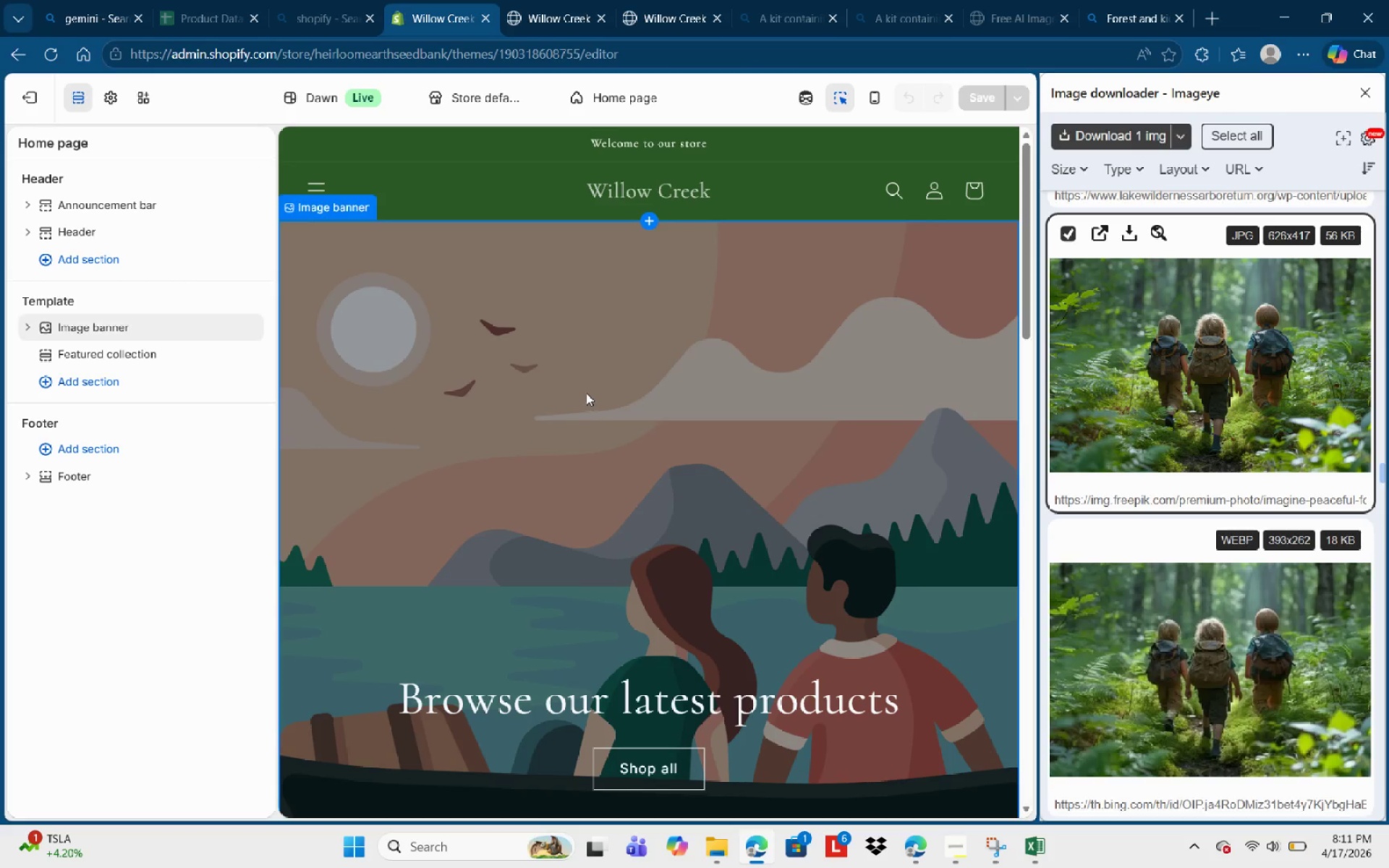 
left_click([749, 385])
 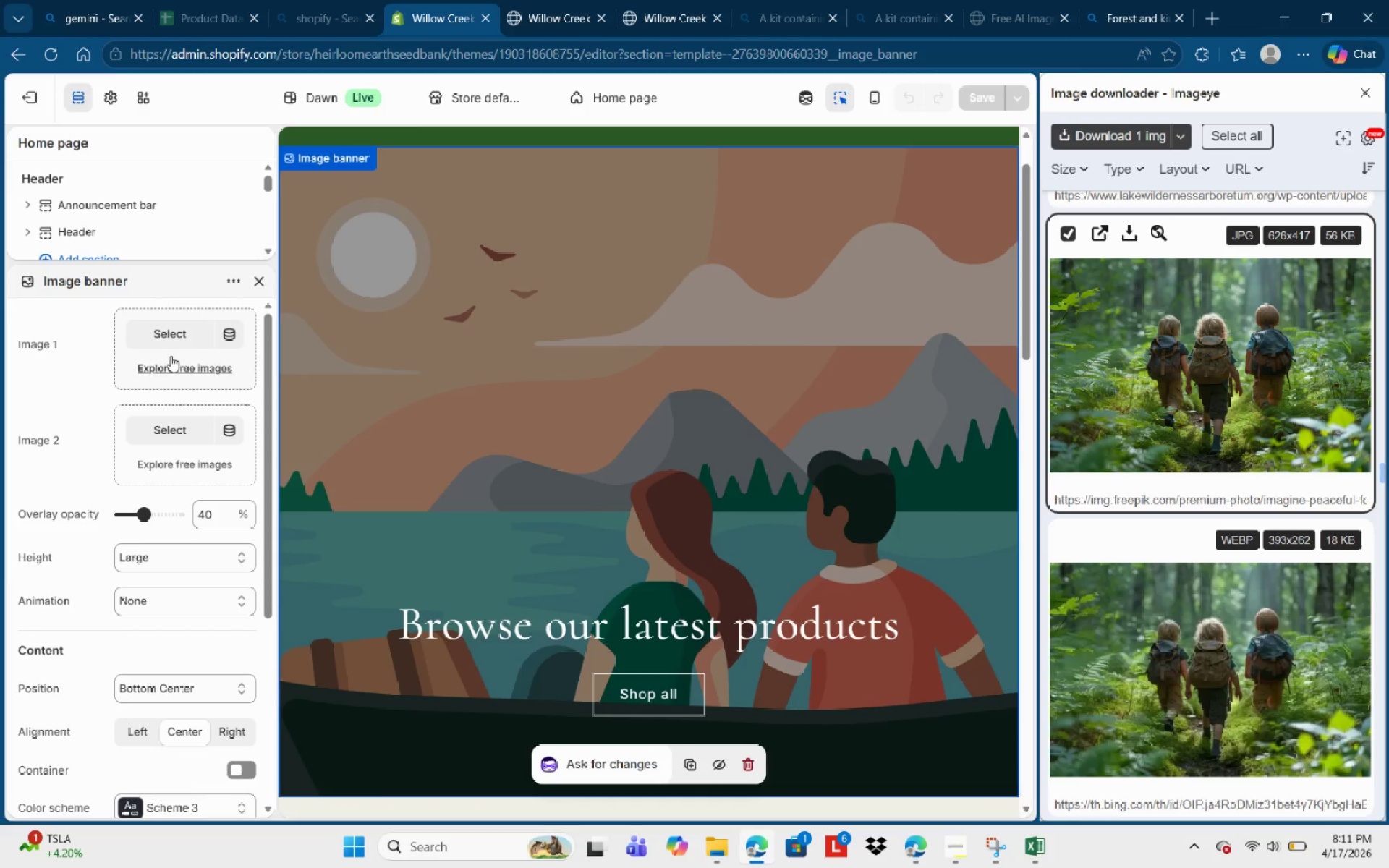 
left_click([174, 337])
 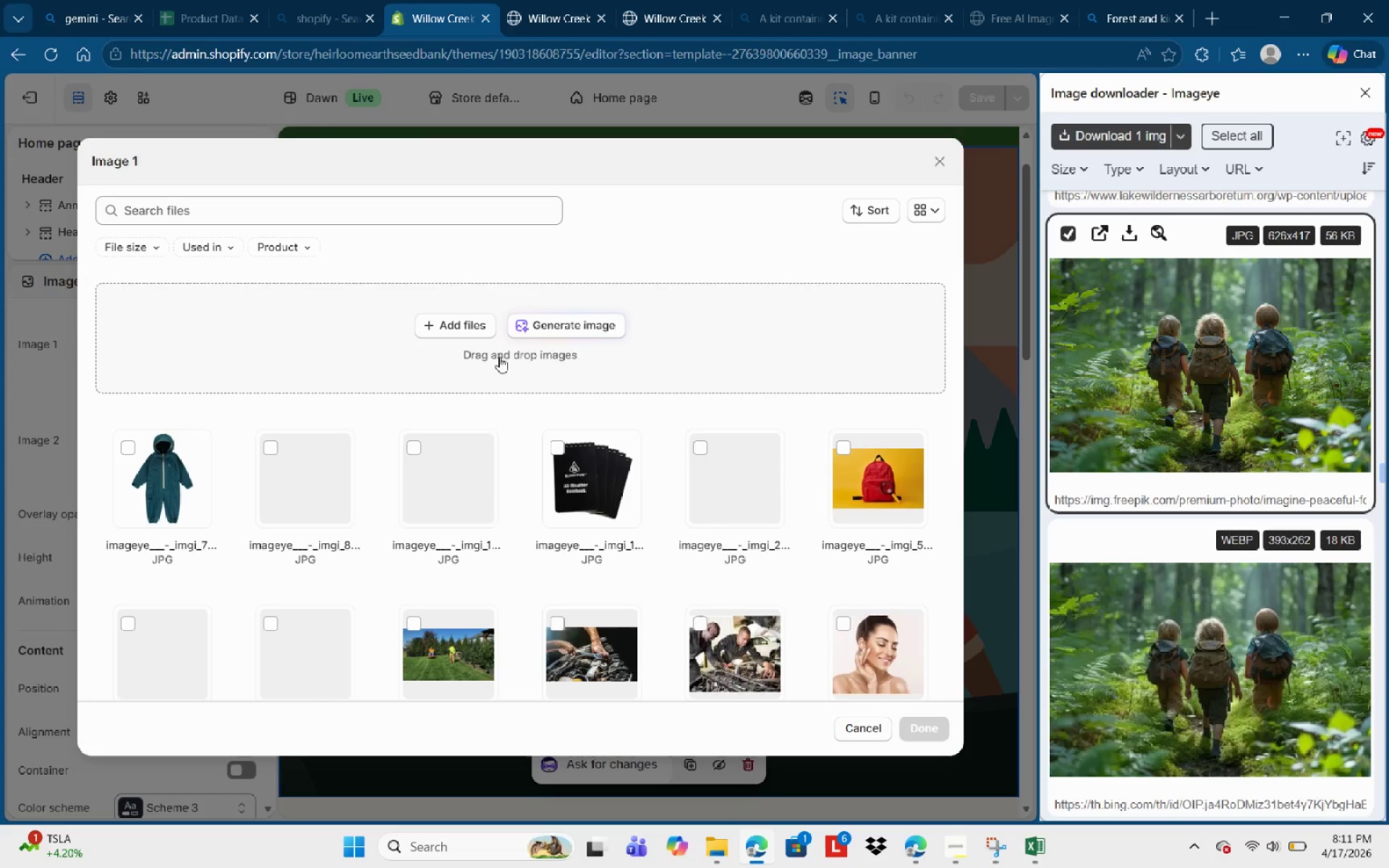 
left_click([469, 326])
 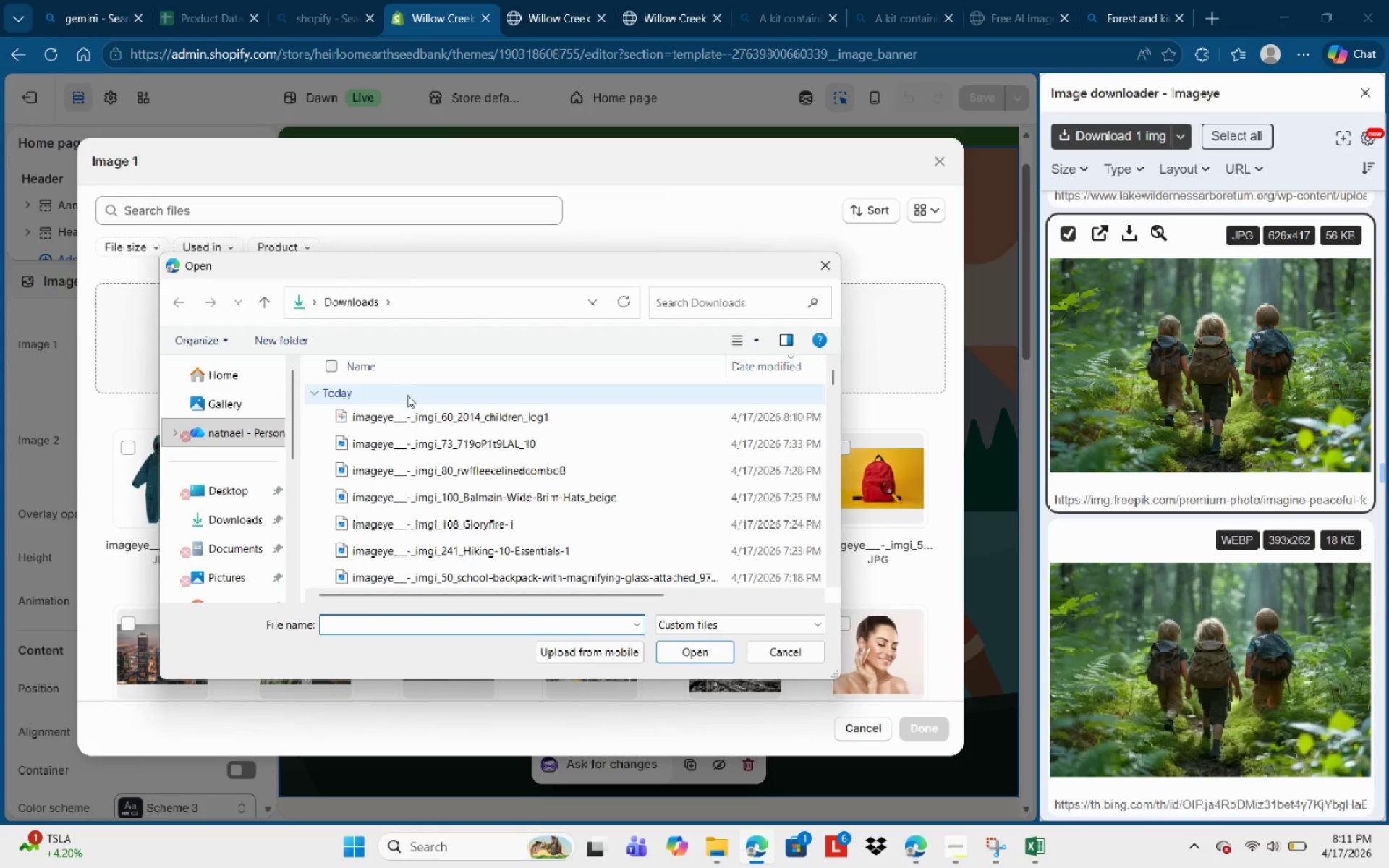 
left_click([407, 412])
 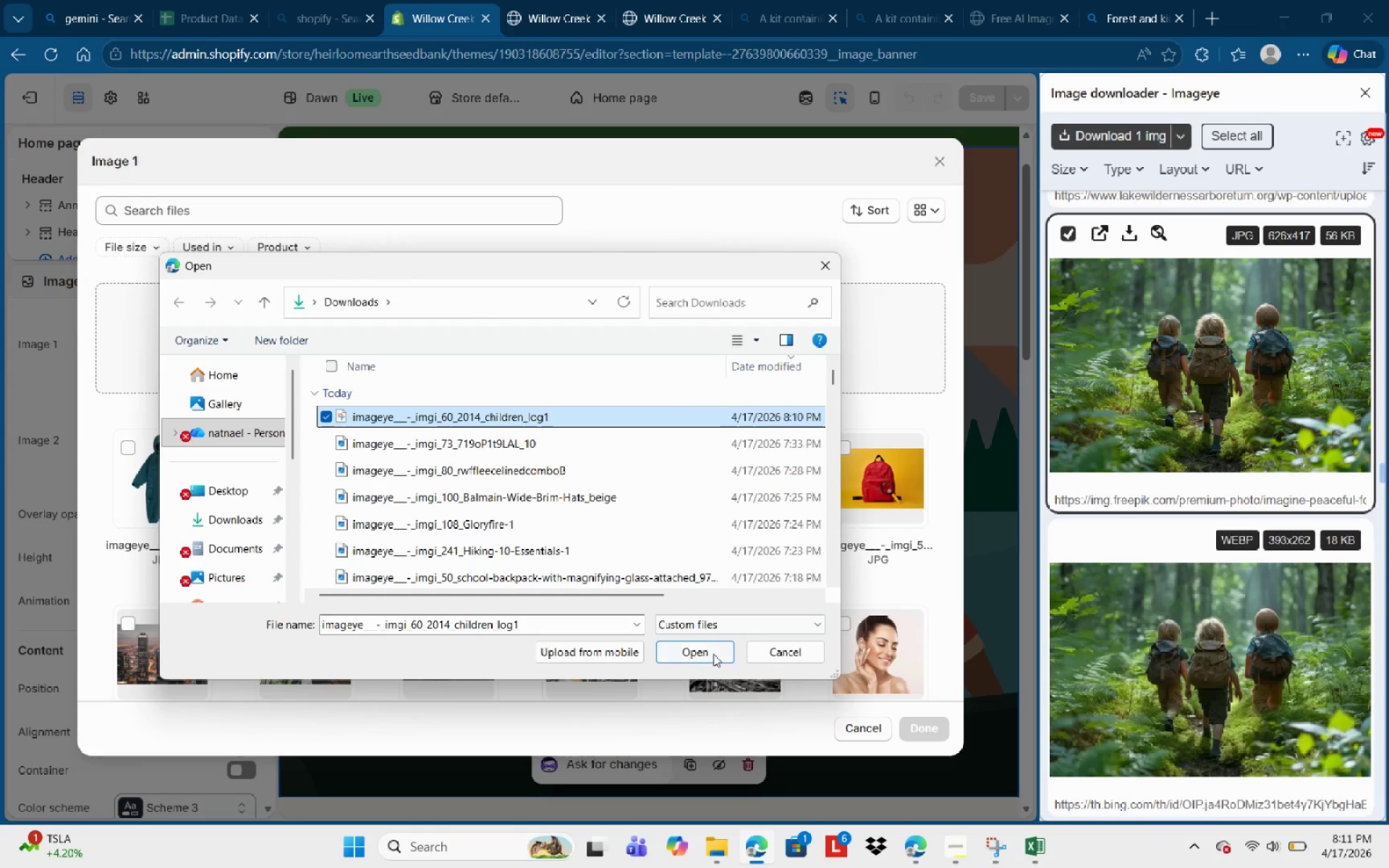 
left_click([713, 653])
 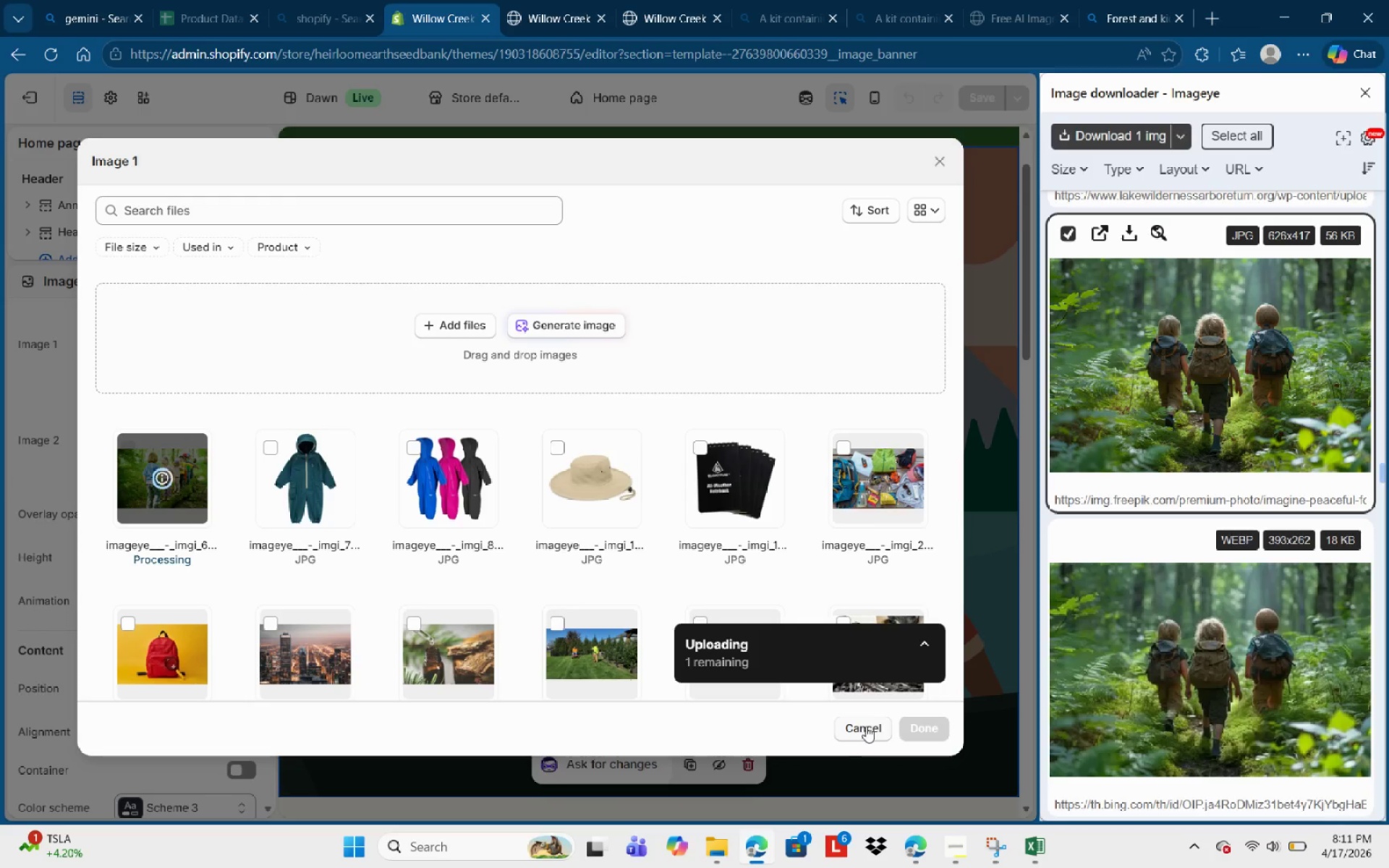 
wait(5.48)
 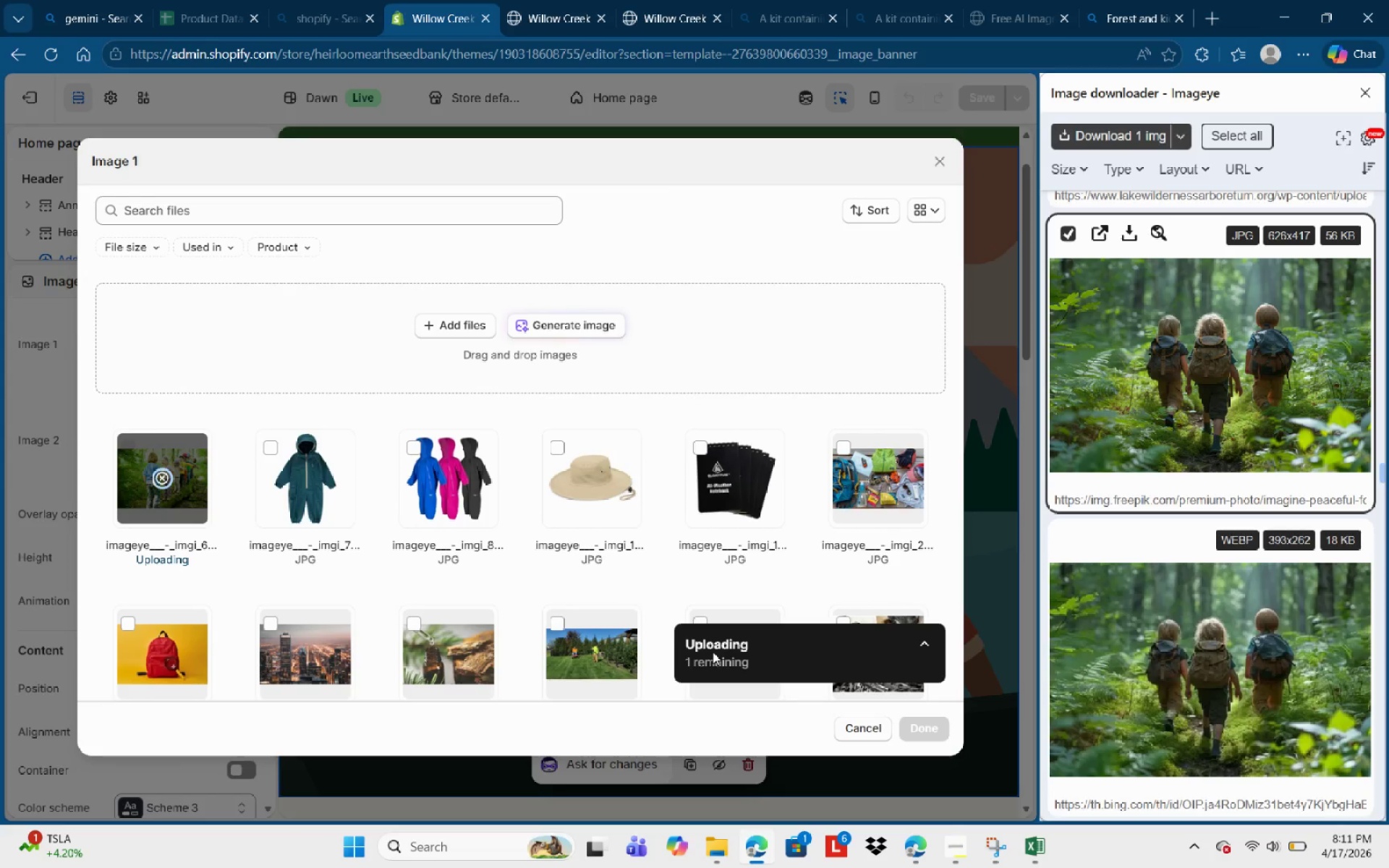 
left_click([933, 722])
 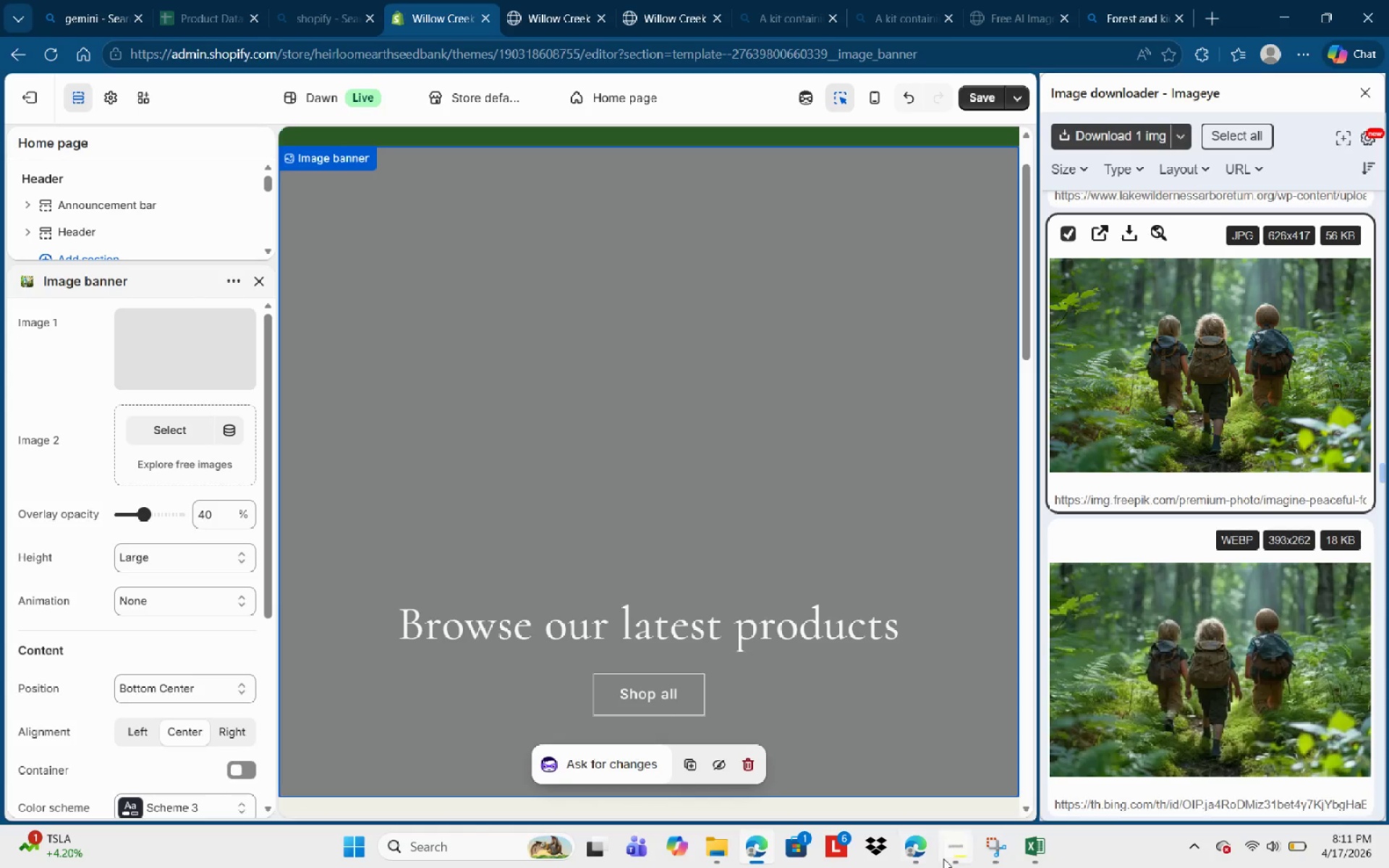 
left_click([953, 846])